 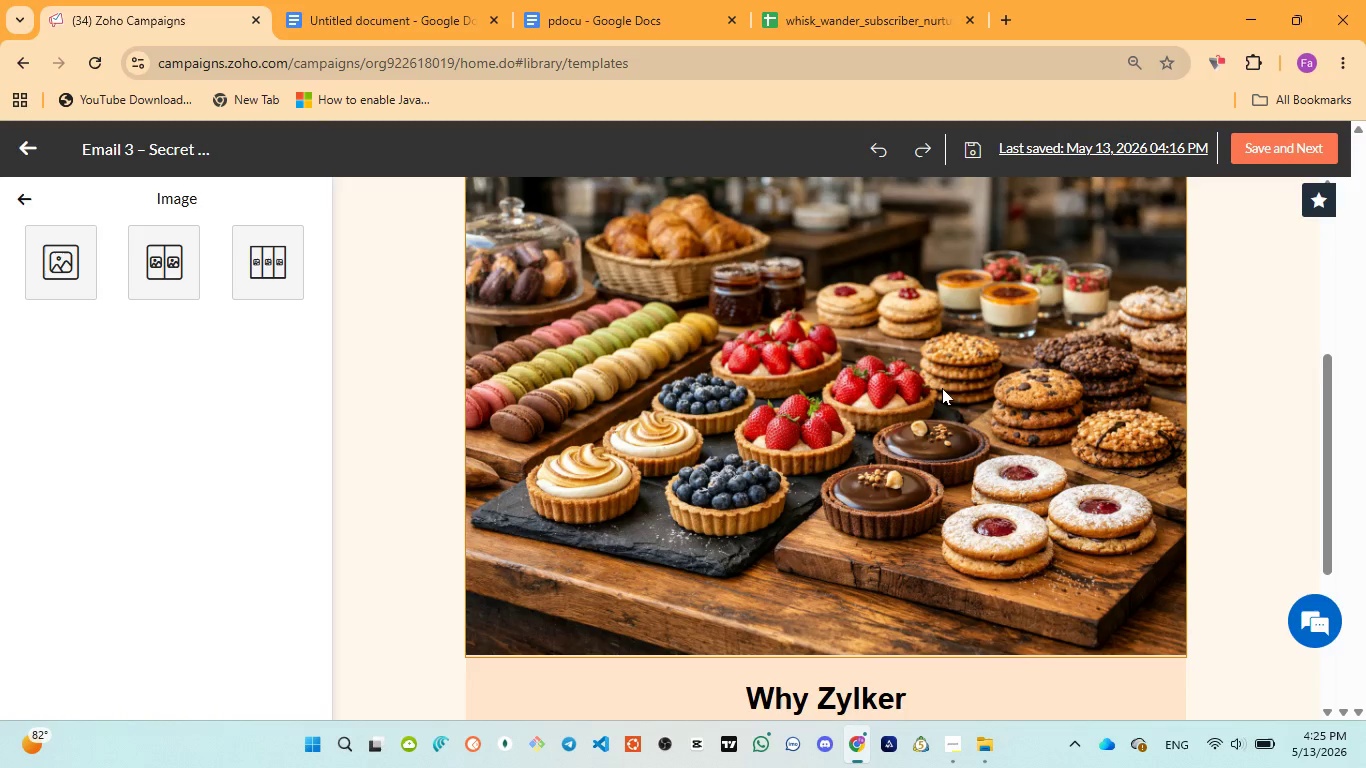 
left_click([660, 351])
 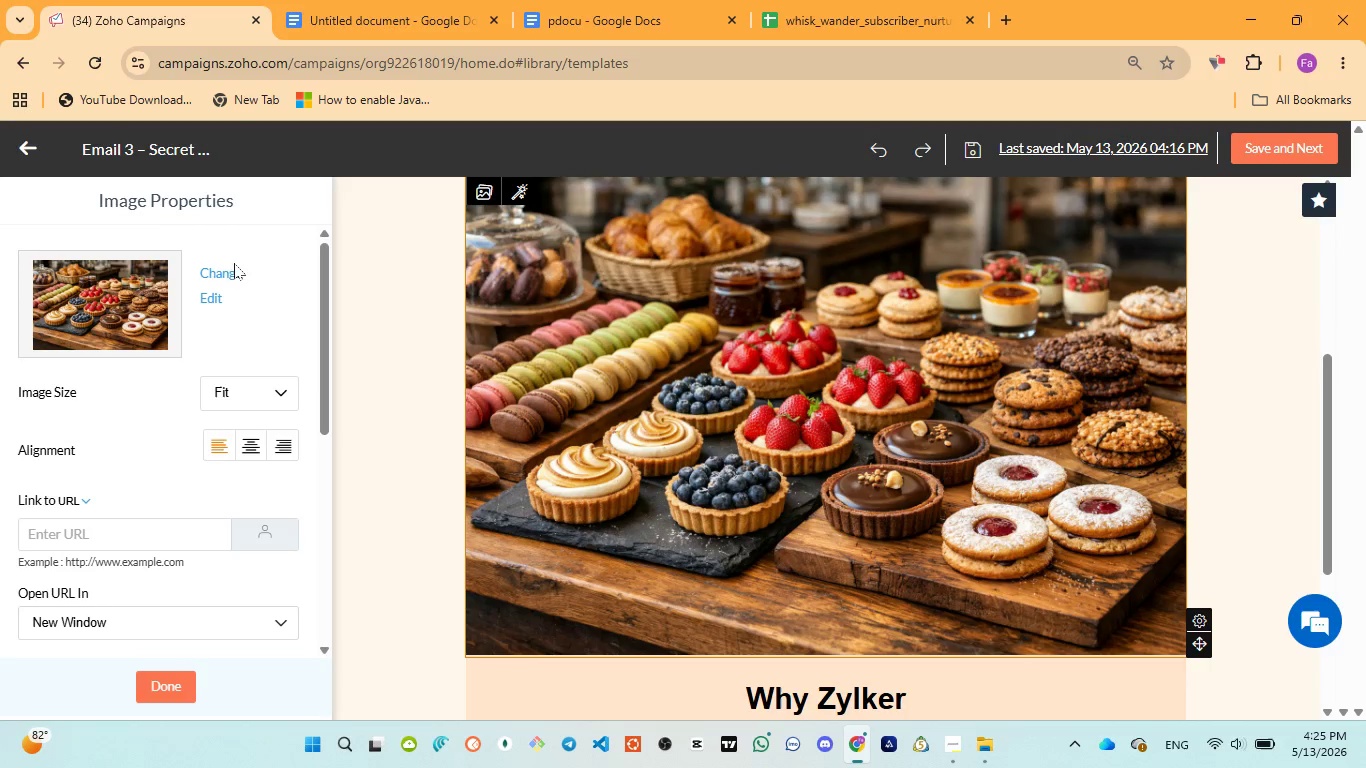 
left_click([224, 277])
 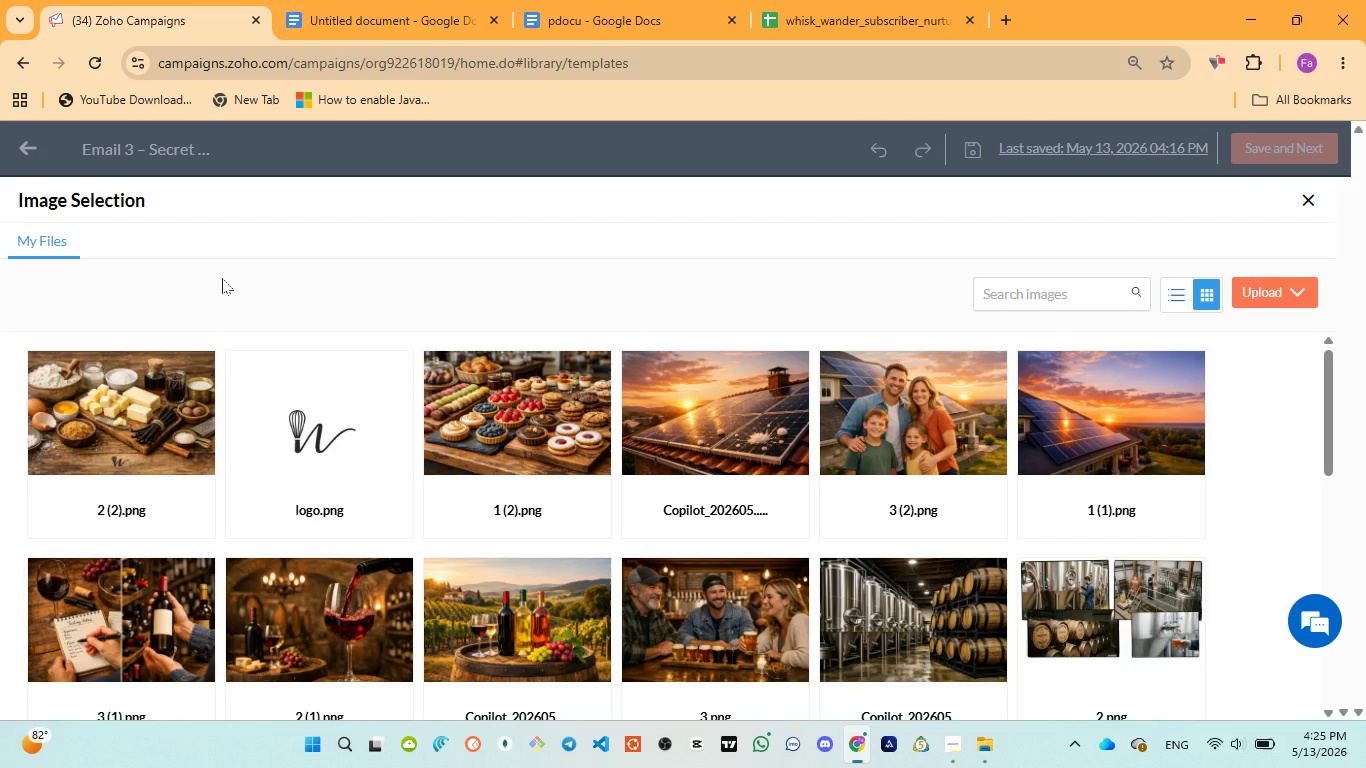 
wait(21.61)
 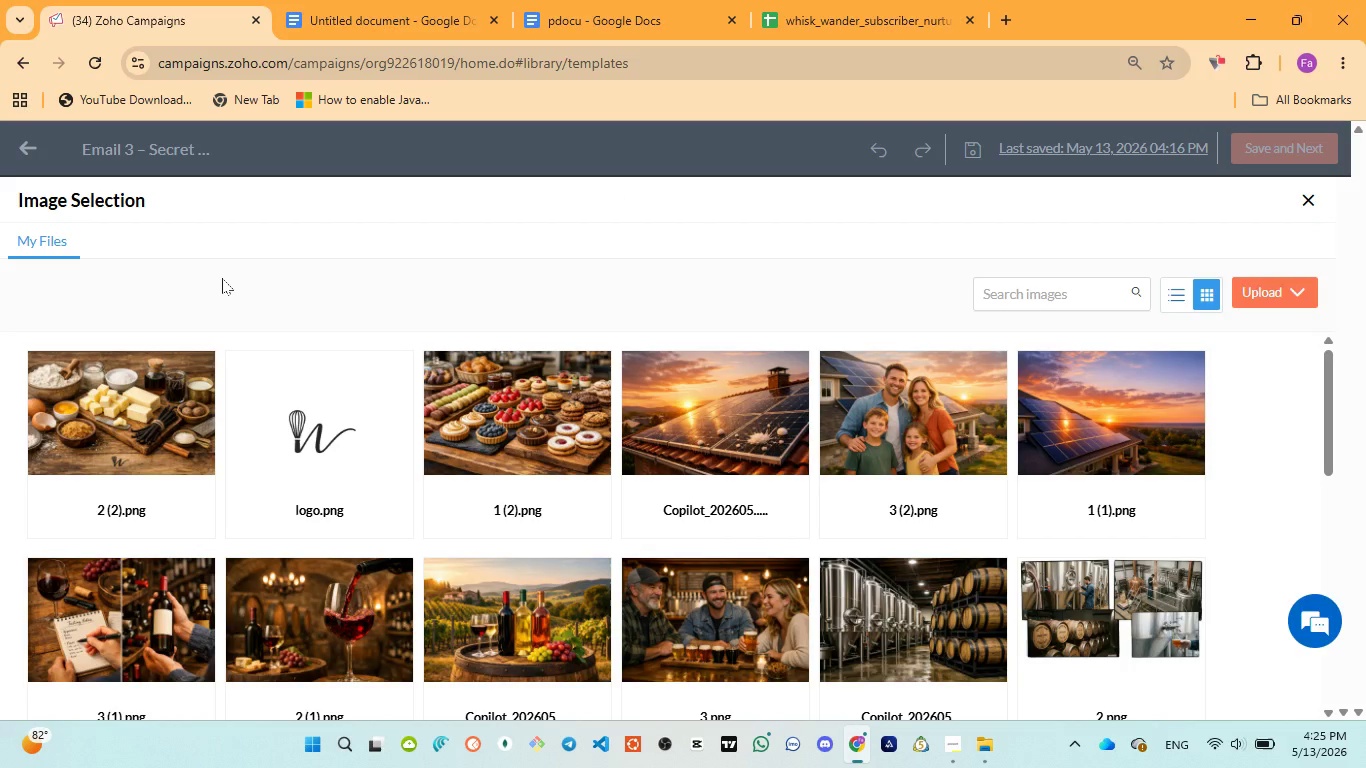 
left_click([1263, 300])
 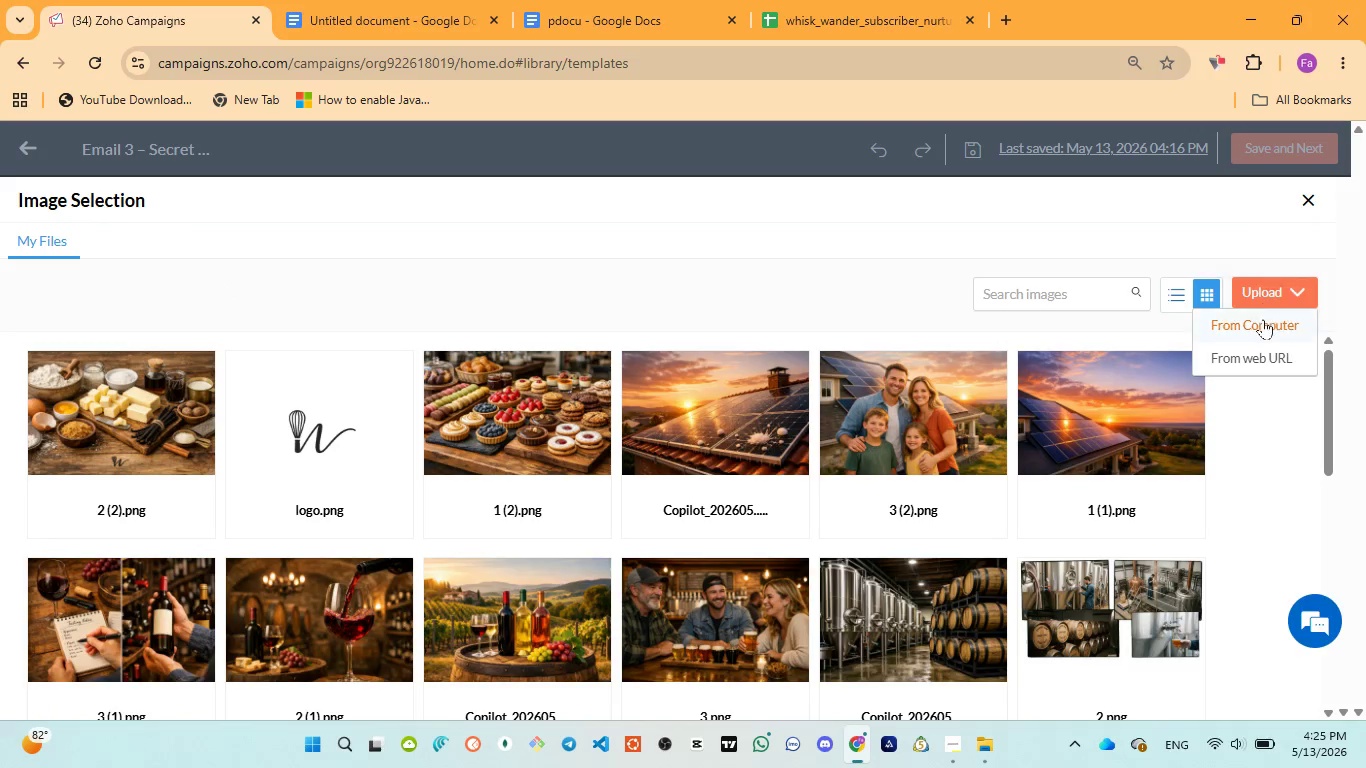 
left_click([1263, 319])
 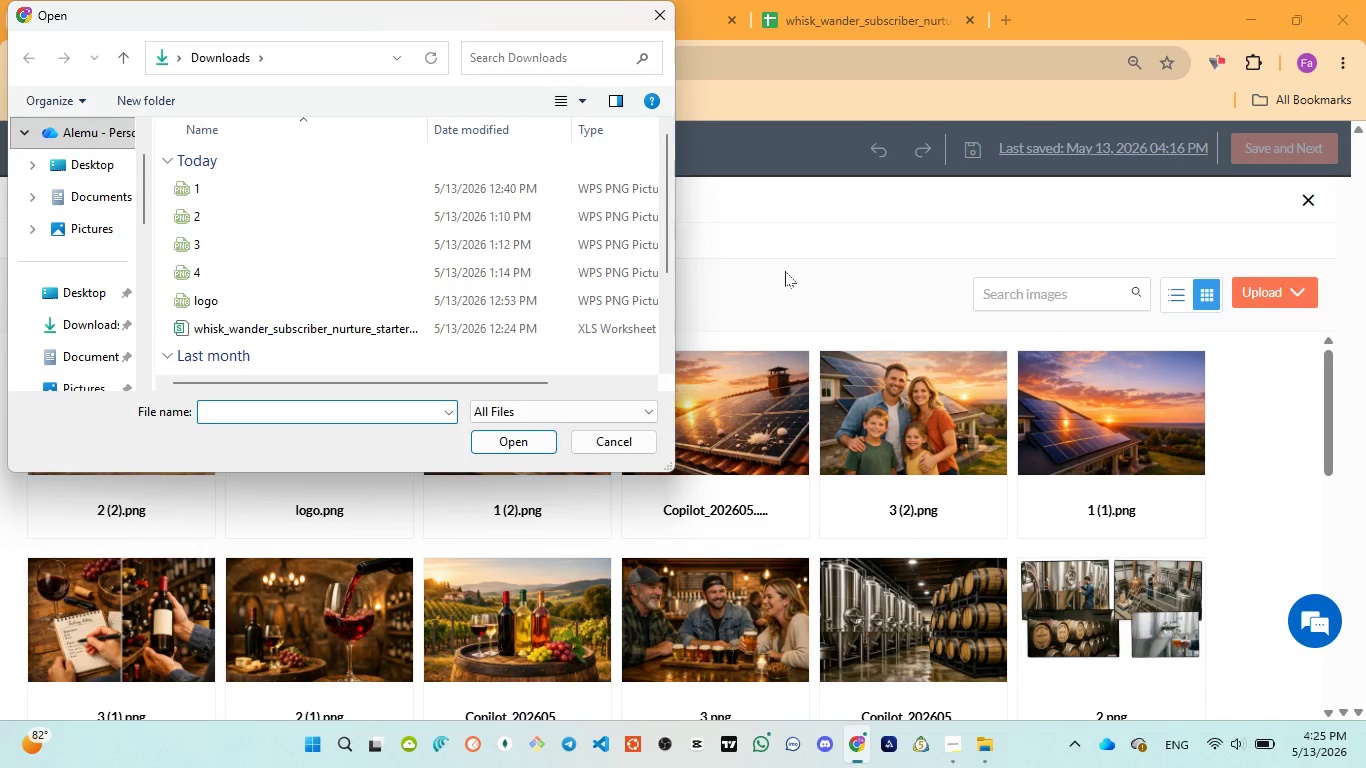 
left_click([321, 247])
 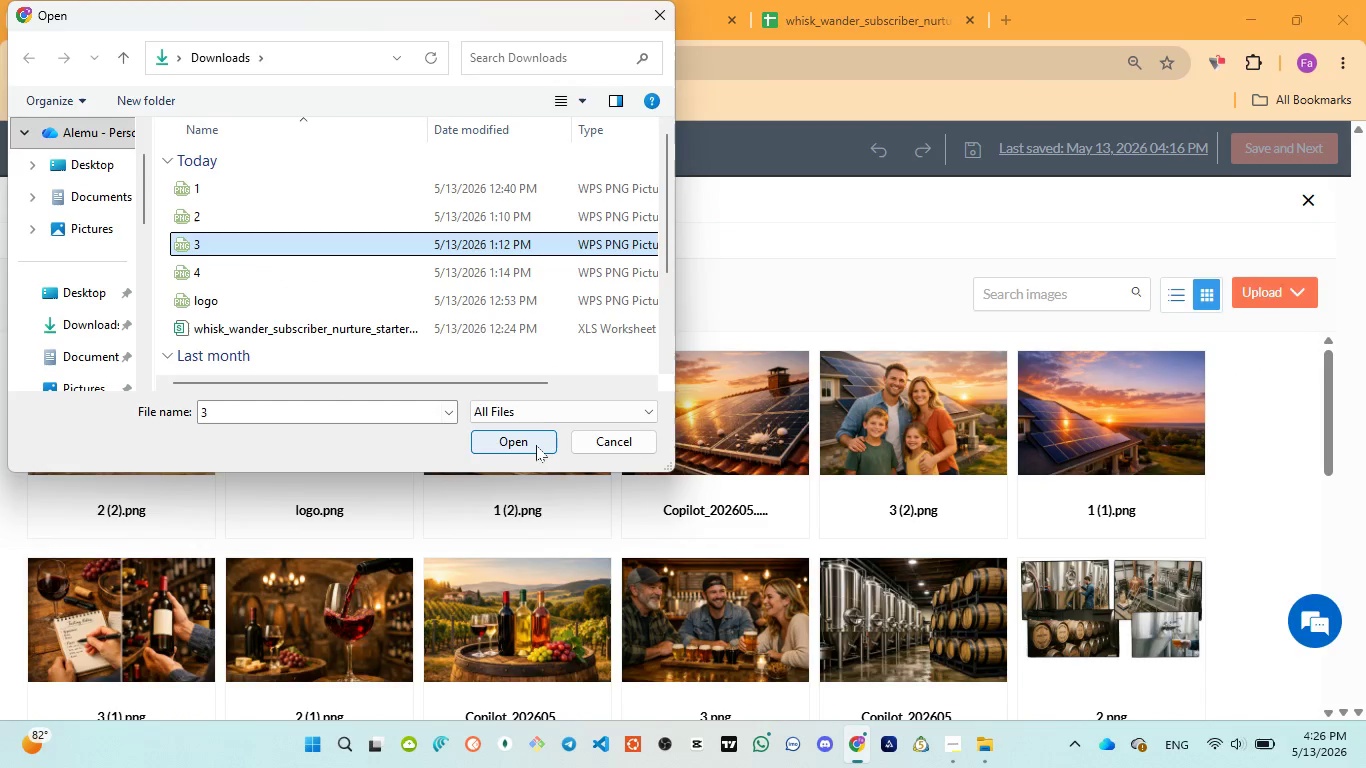 
left_click([536, 445])
 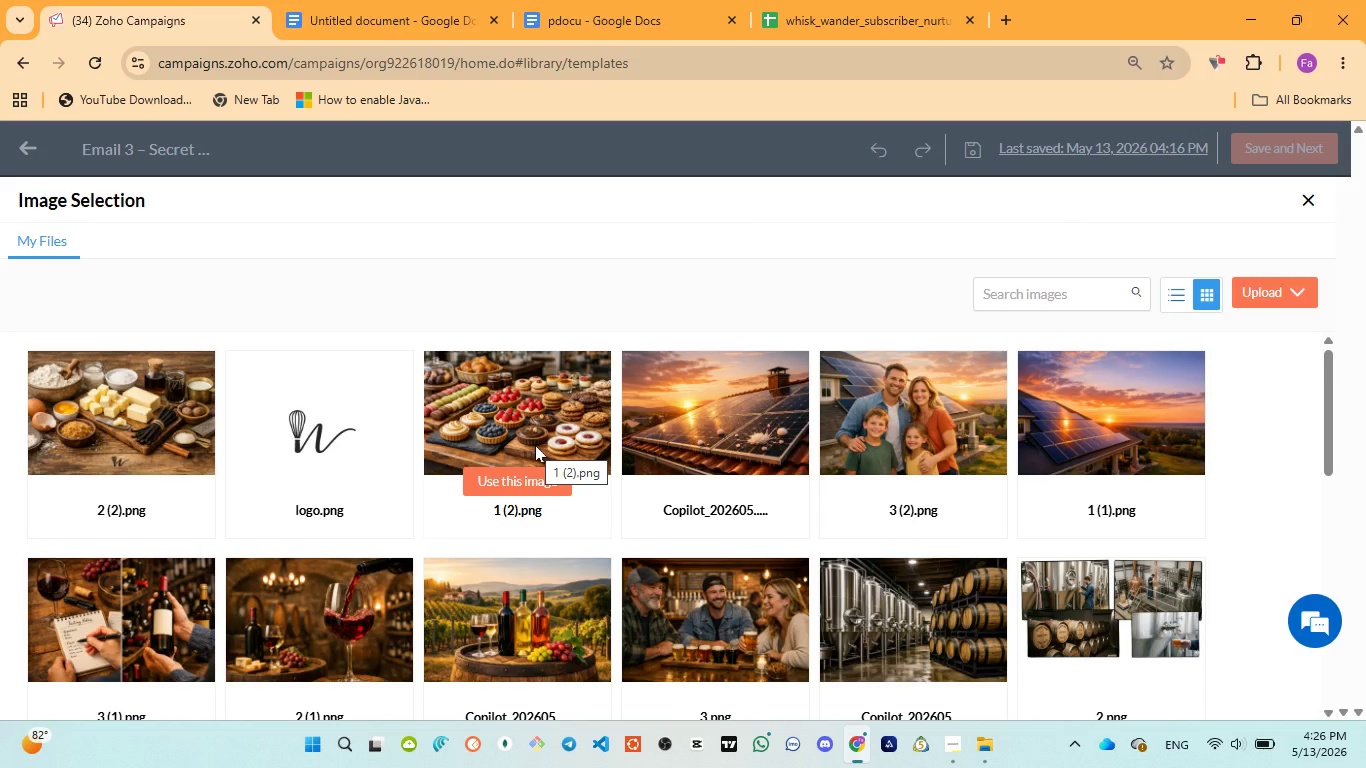 
wait(38.97)
 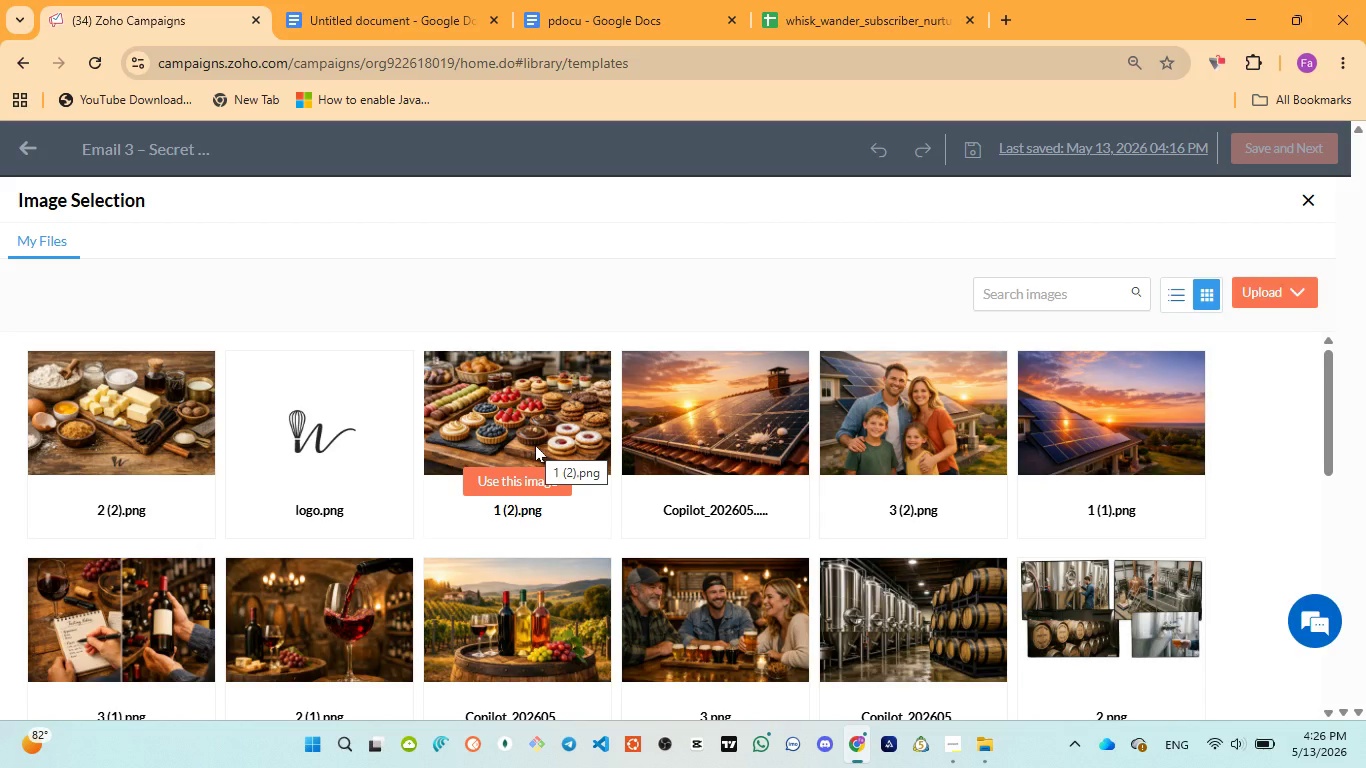 
left_click([1247, 327])
 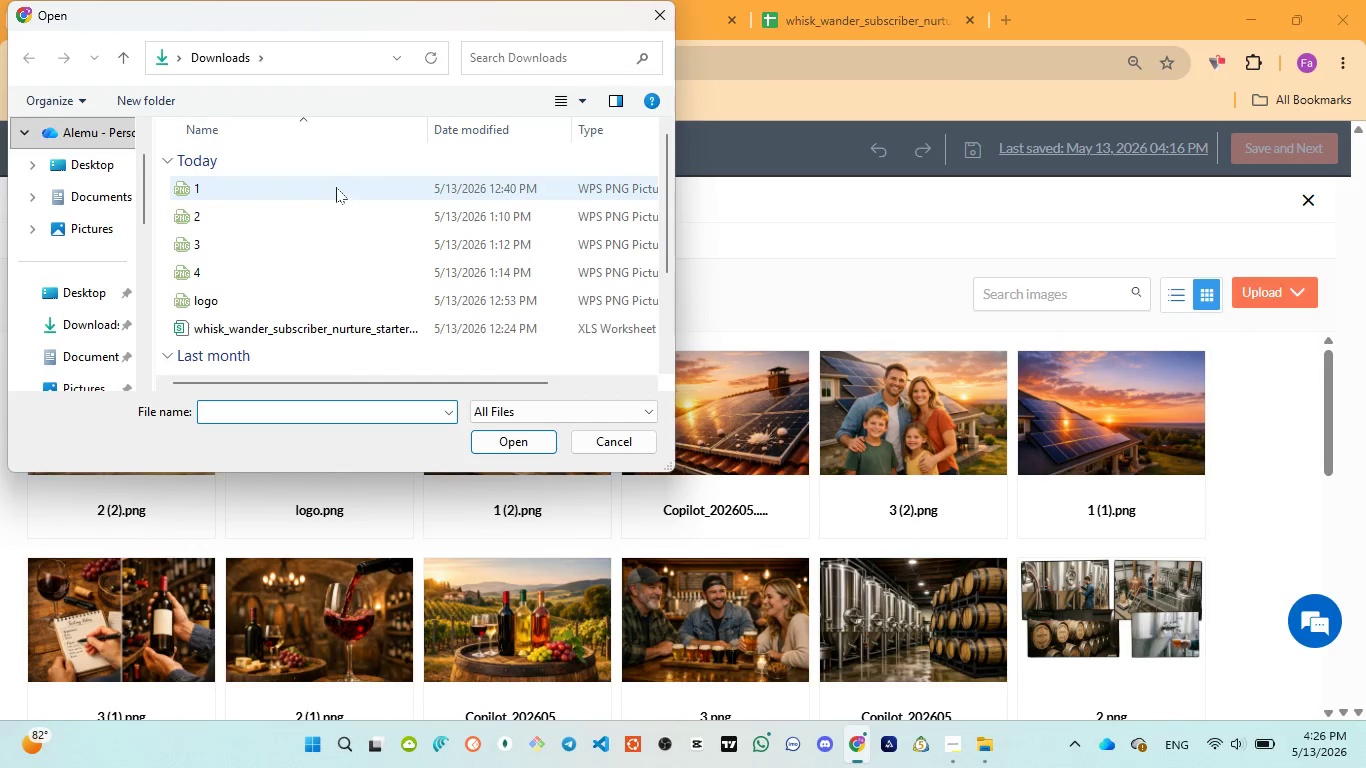 
left_click([254, 238])
 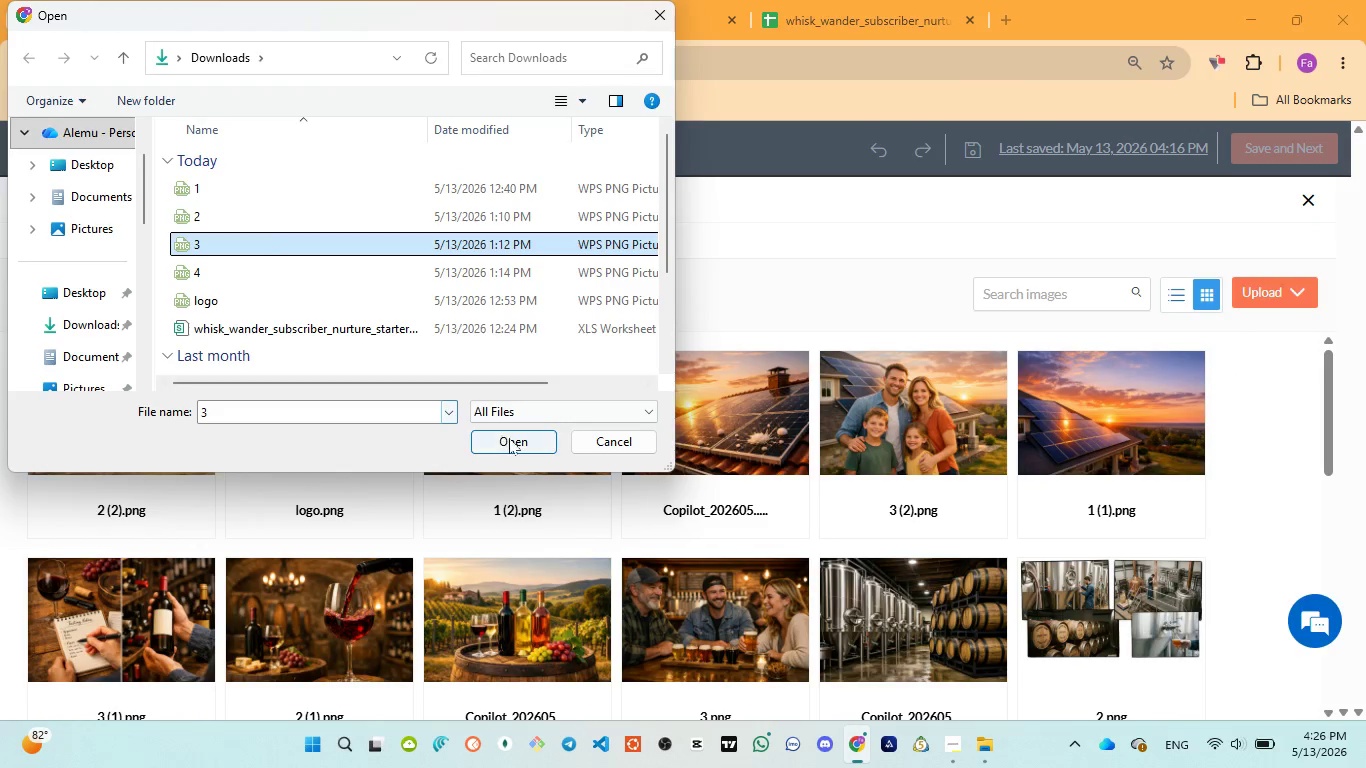 
left_click([509, 438])
 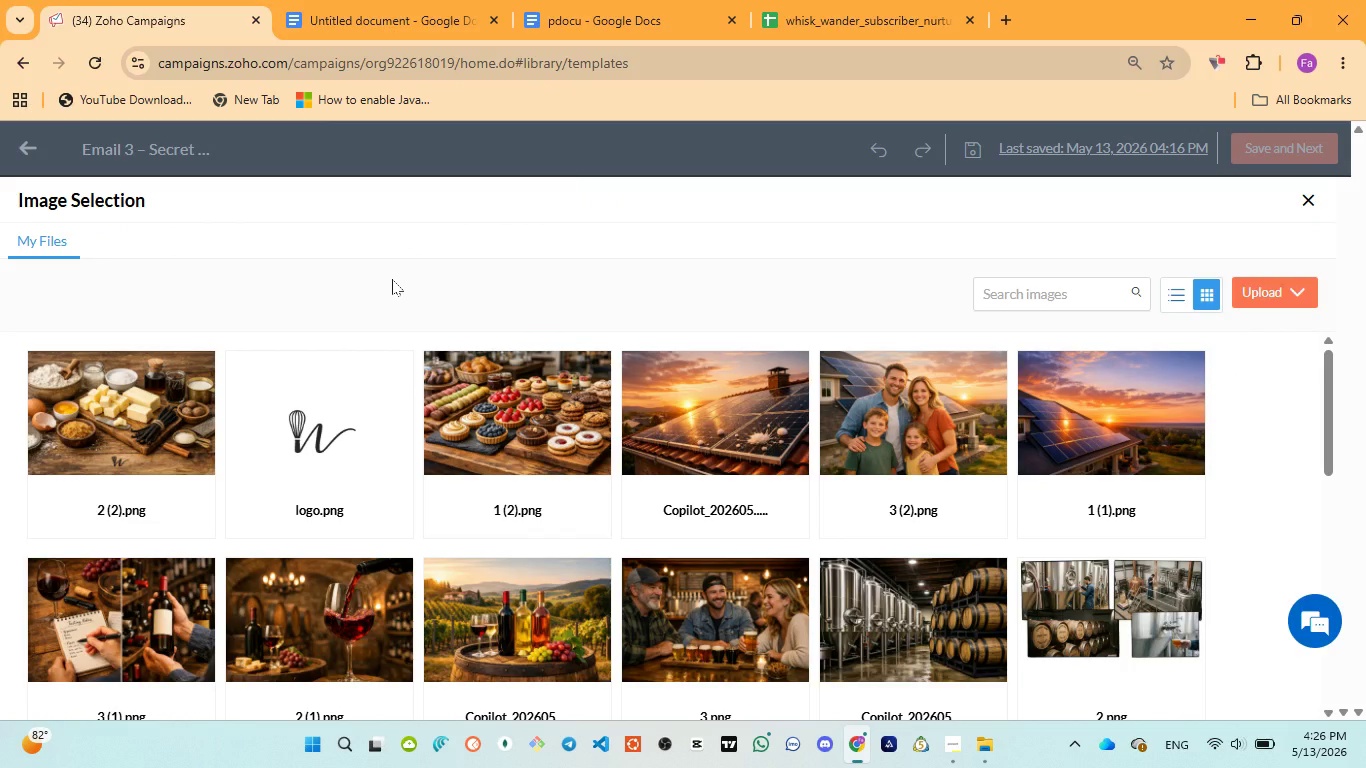 
wait(14.36)
 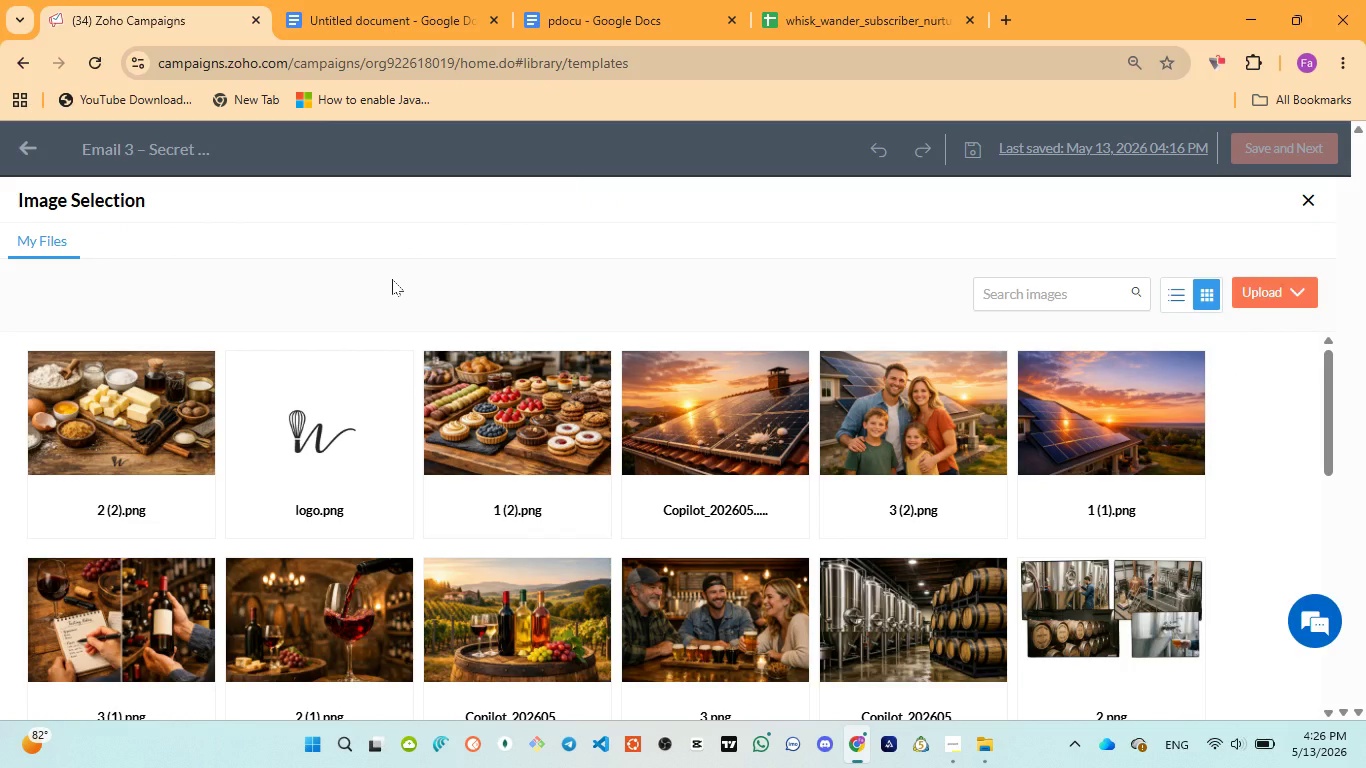 
scroll: coordinate [398, 279], scroll_direction: up, amount: 5.0
 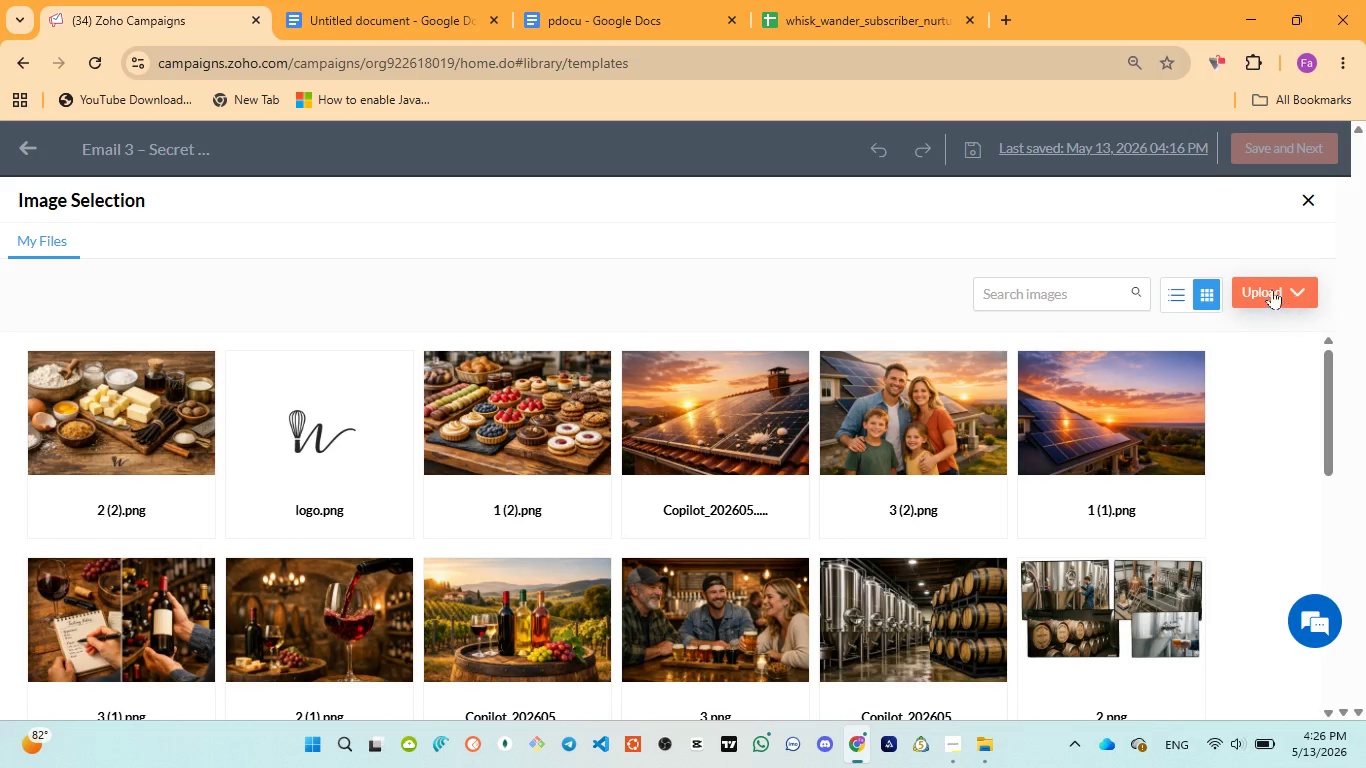 
left_click([1270, 288])
 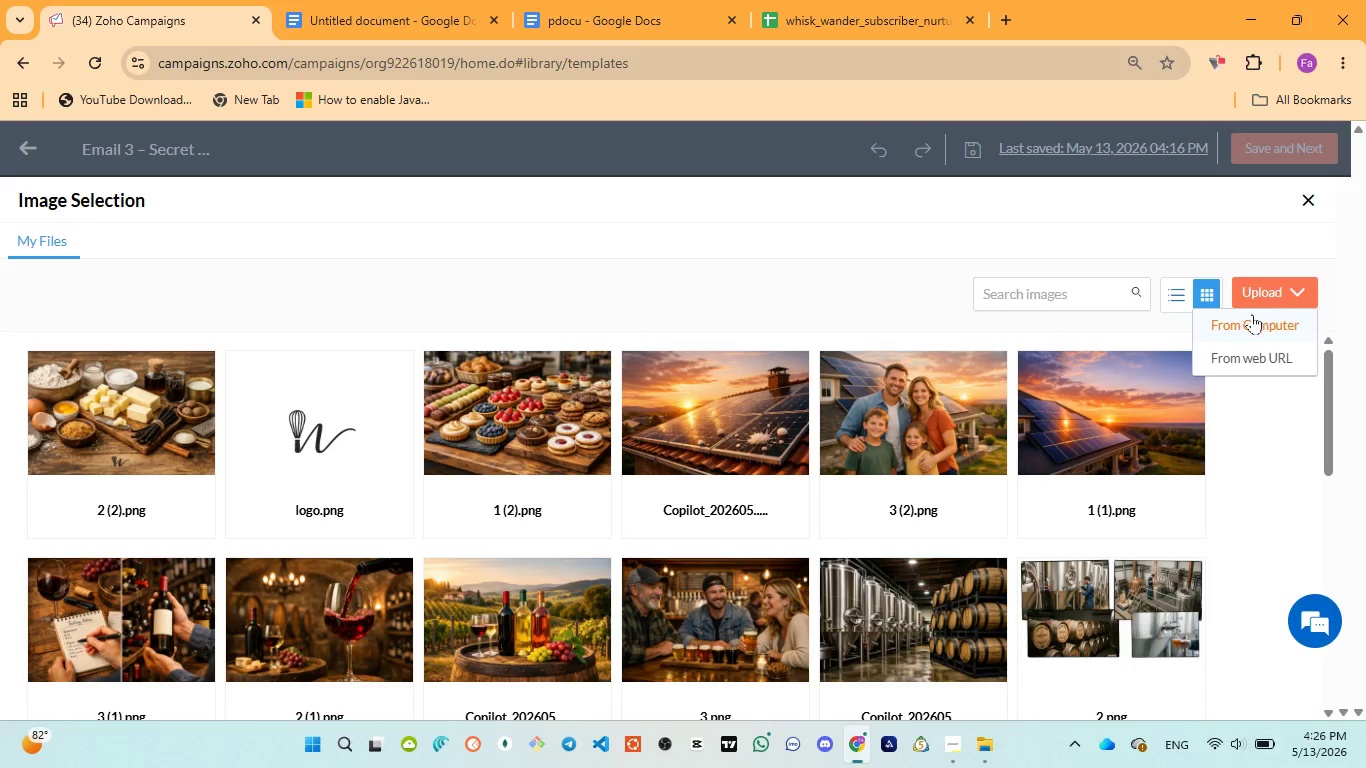 
left_click([1252, 314])
 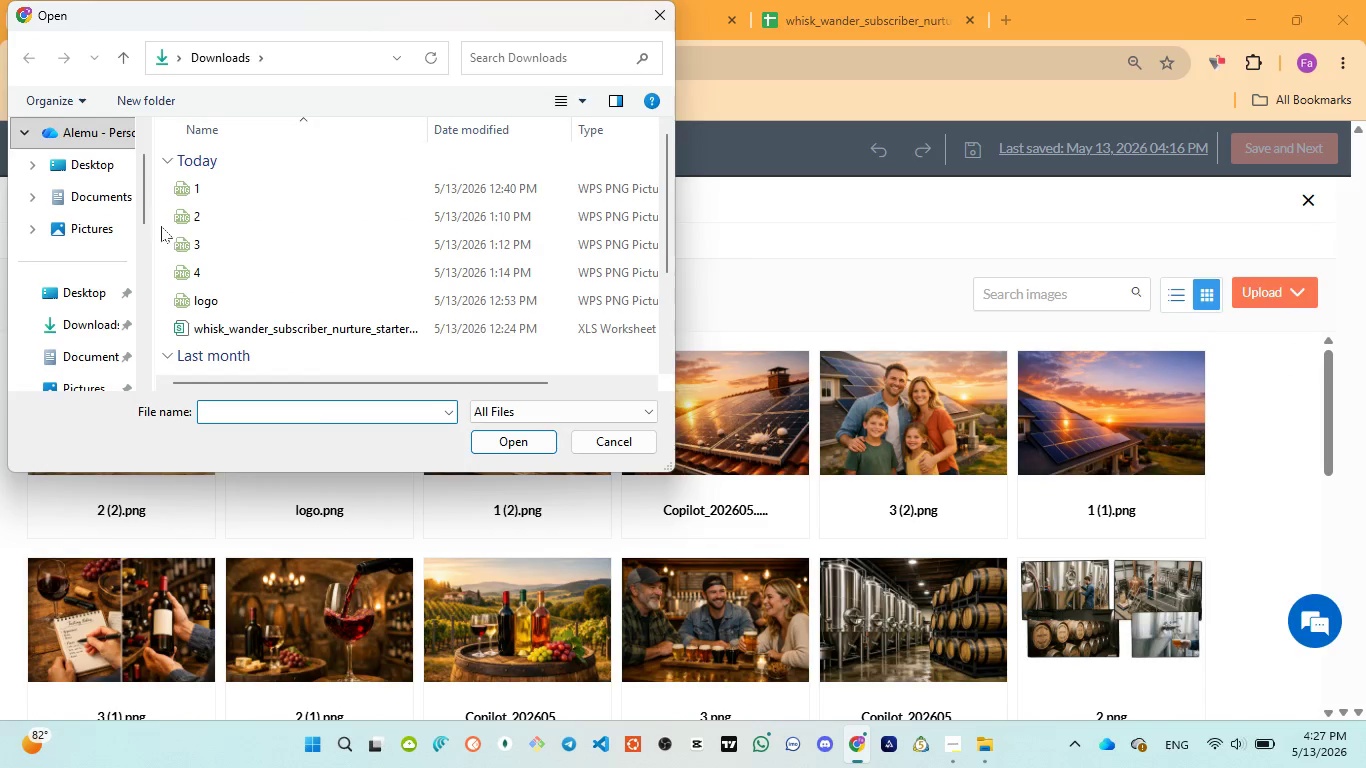 
left_click([219, 238])
 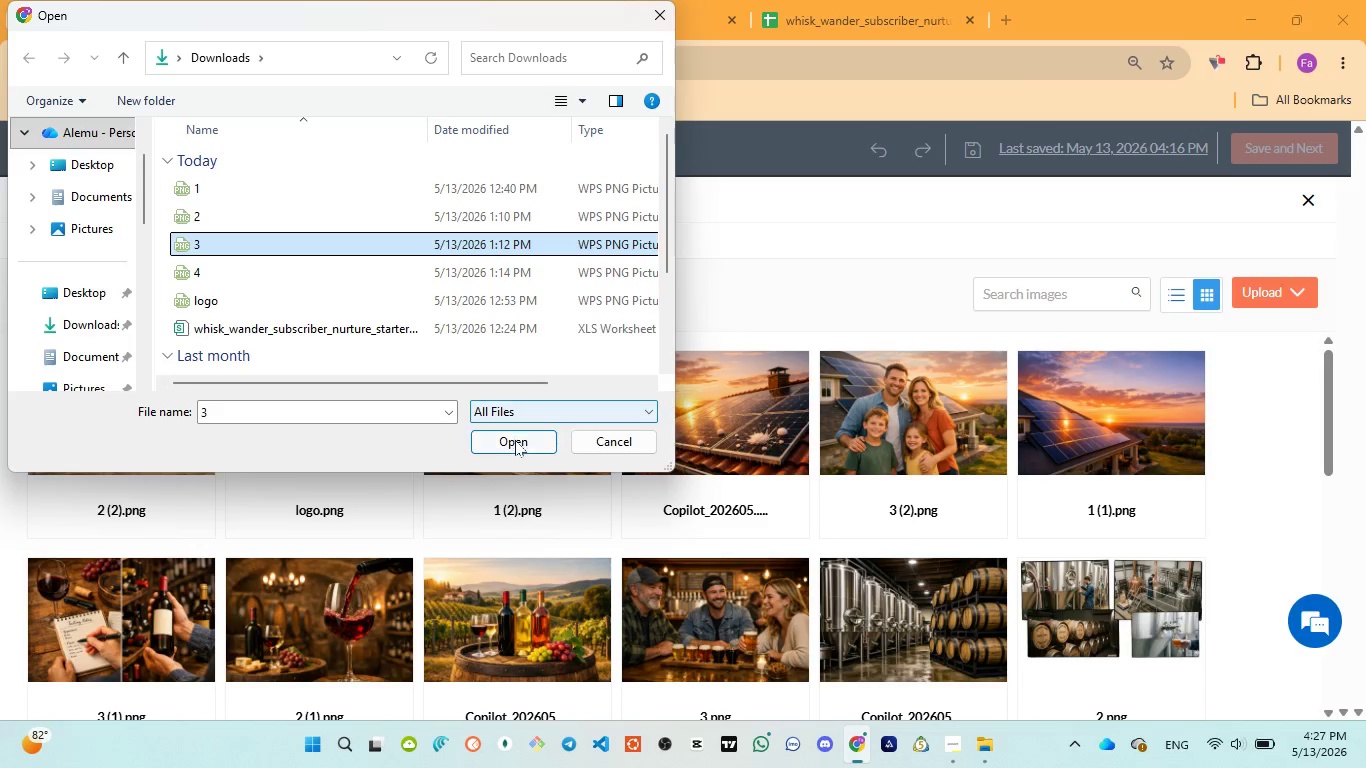 
left_click([515, 441])
 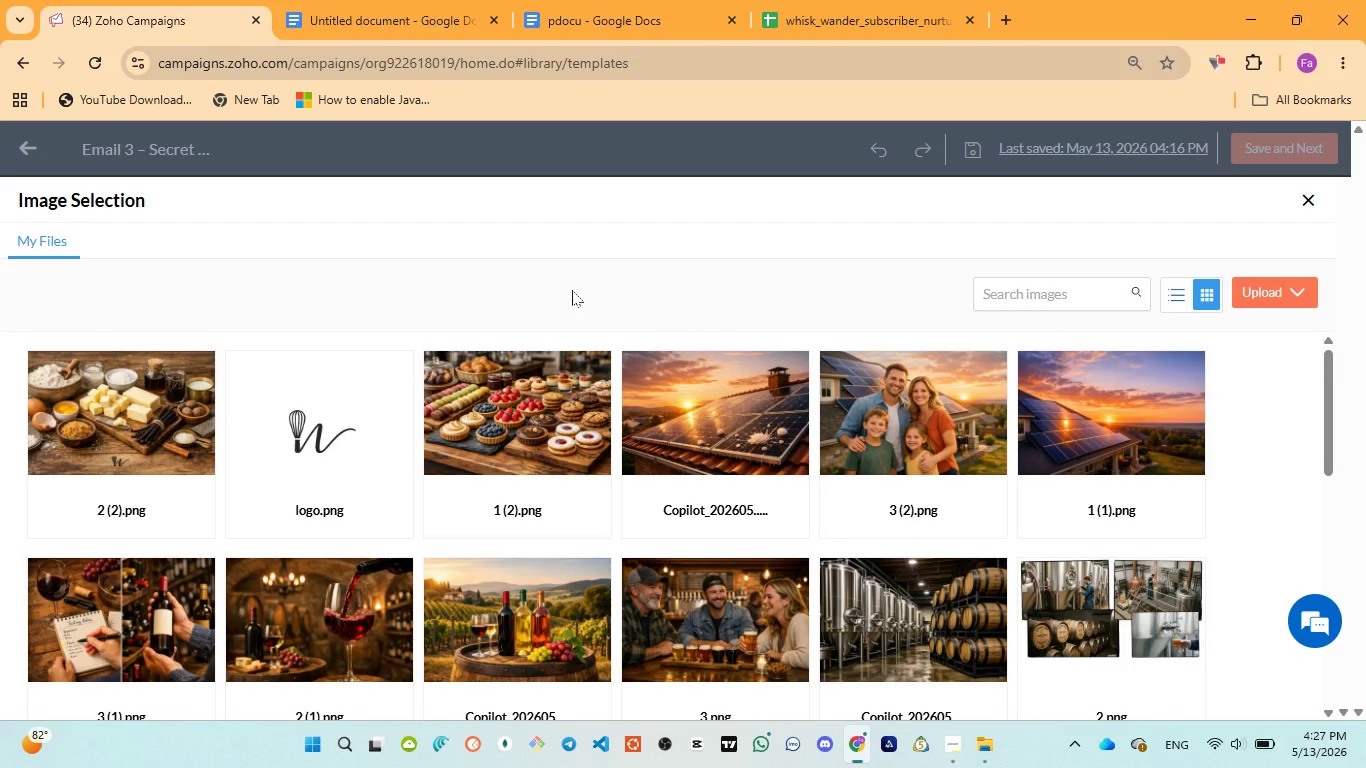 
wait(25.91)
 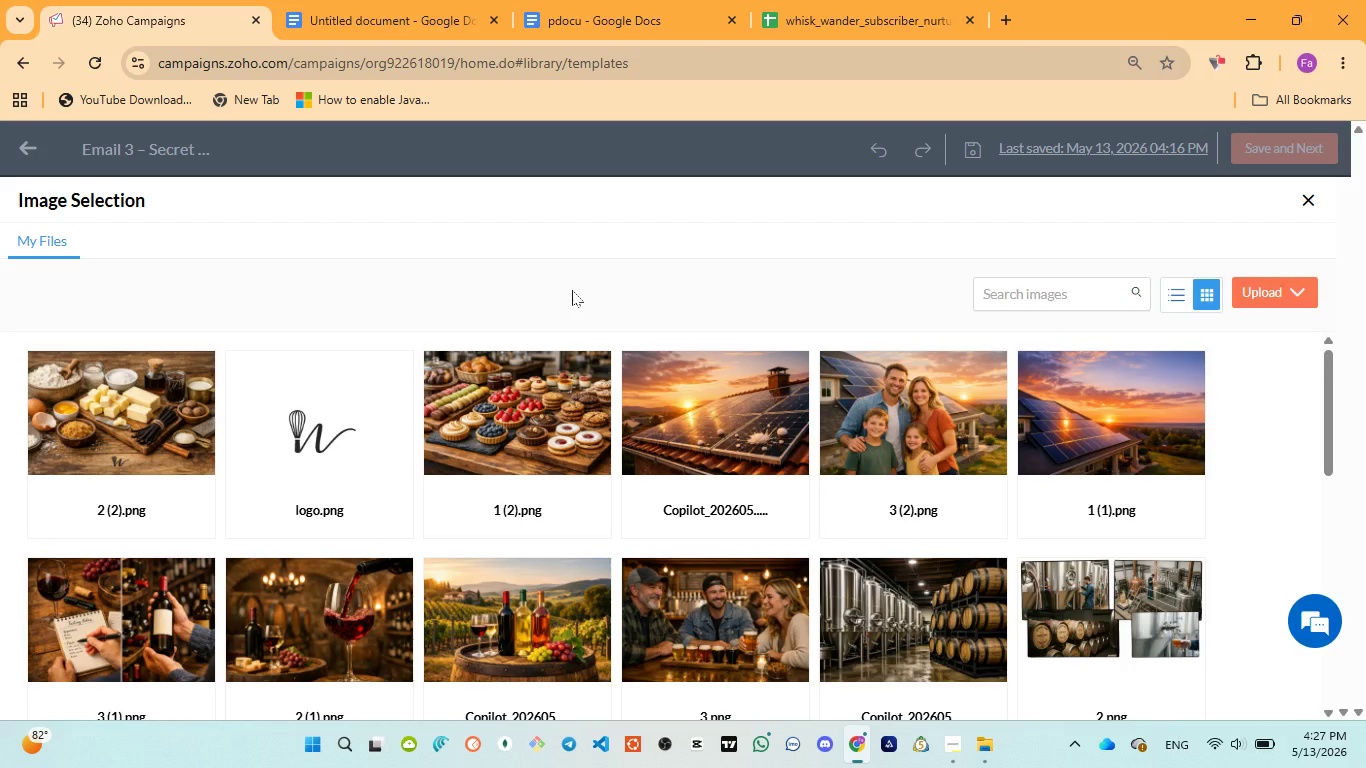 
left_click([1306, 195])
 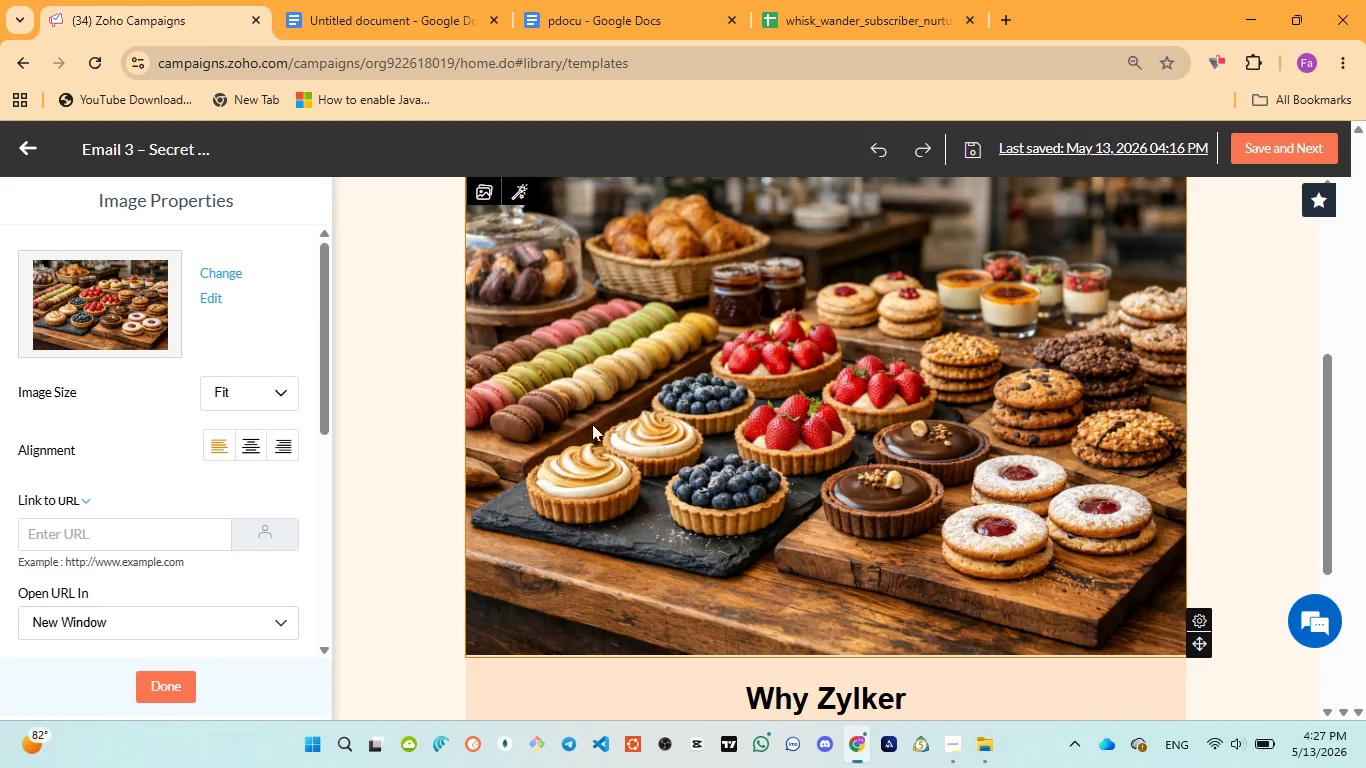 
scroll: coordinate [793, 427], scroll_direction: up, amount: 7.0
 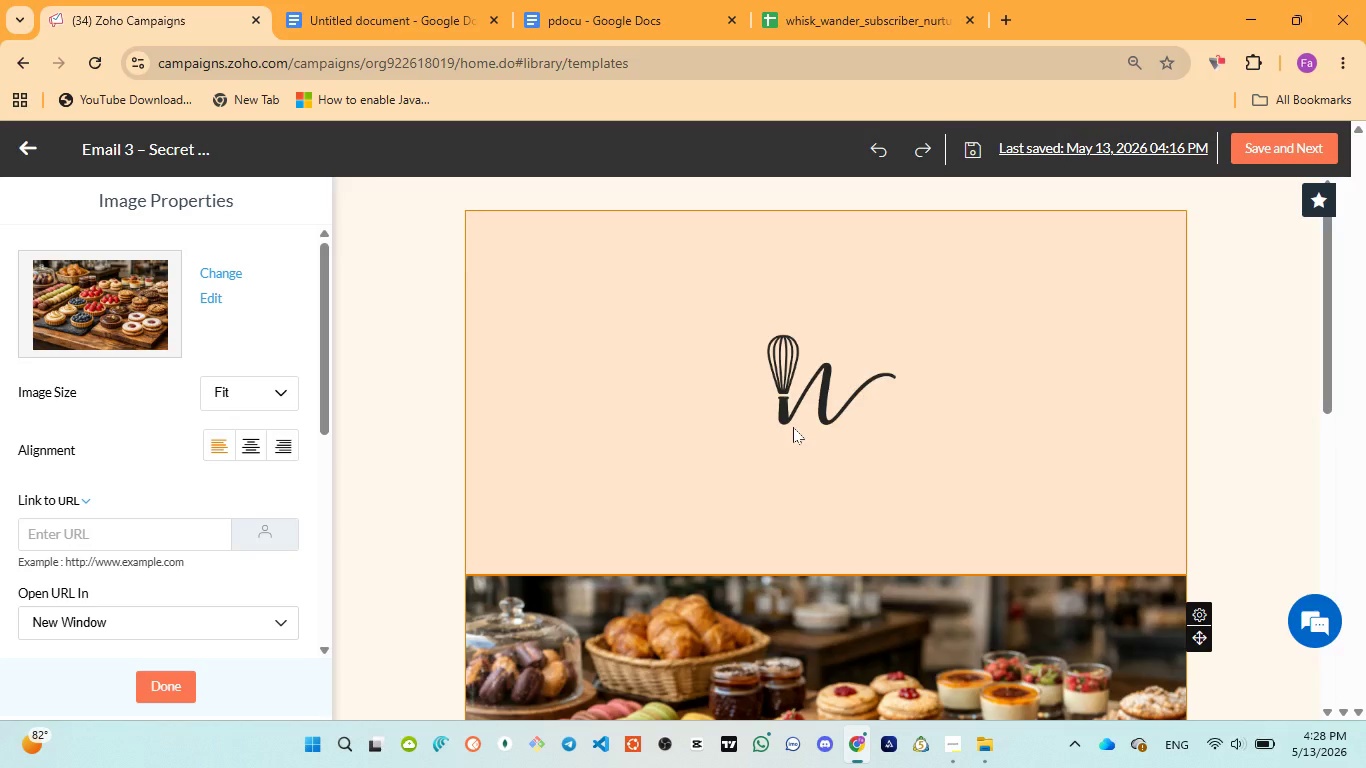 
wait(33.86)
 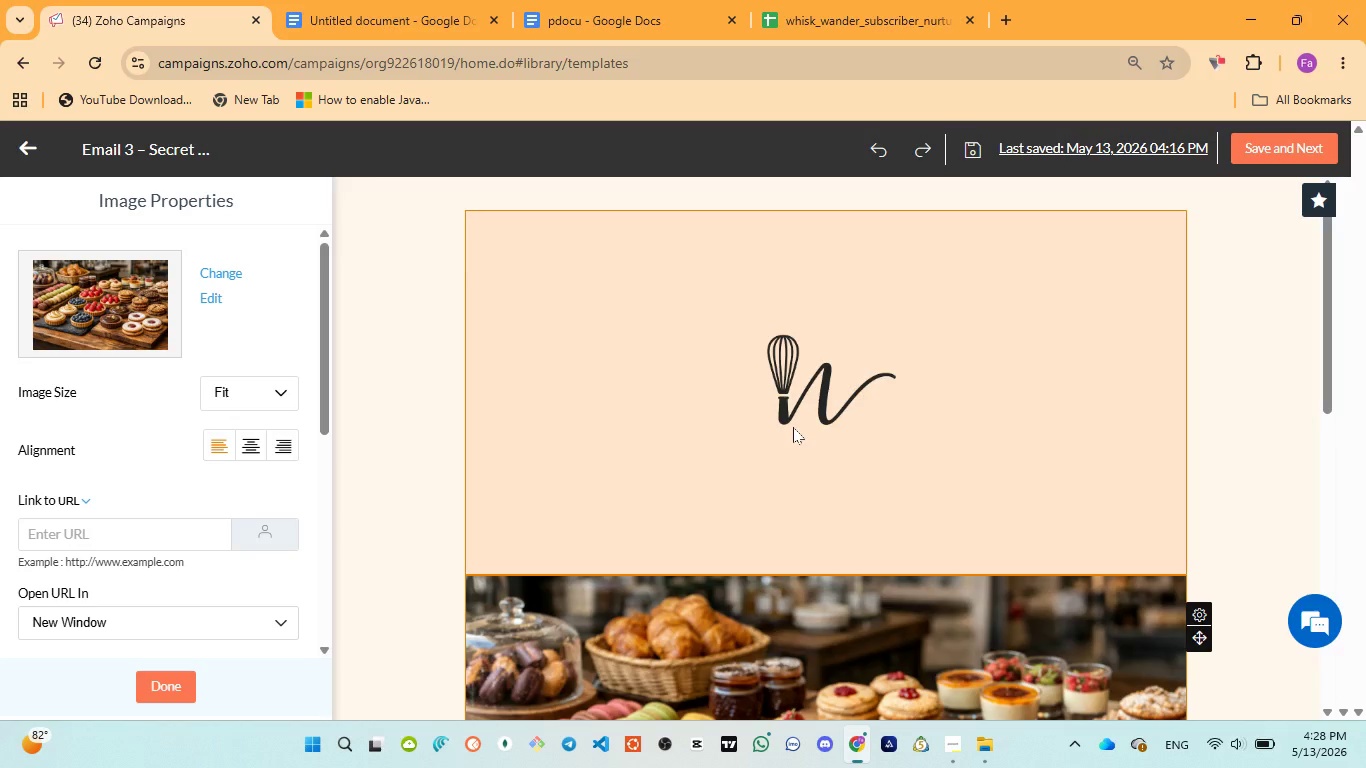 
scroll: coordinate [4, 566], scroll_direction: down, amount: 10.0
 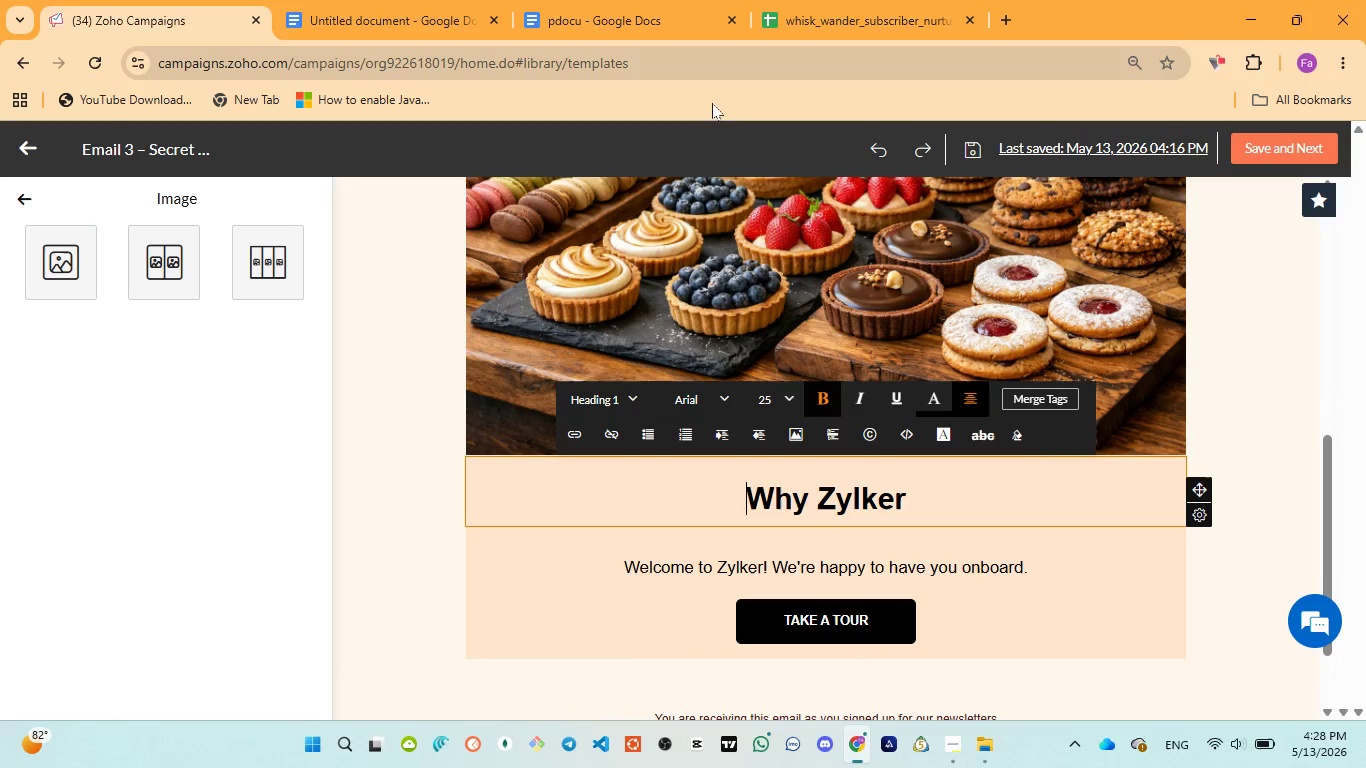 
left_click([629, 10])
 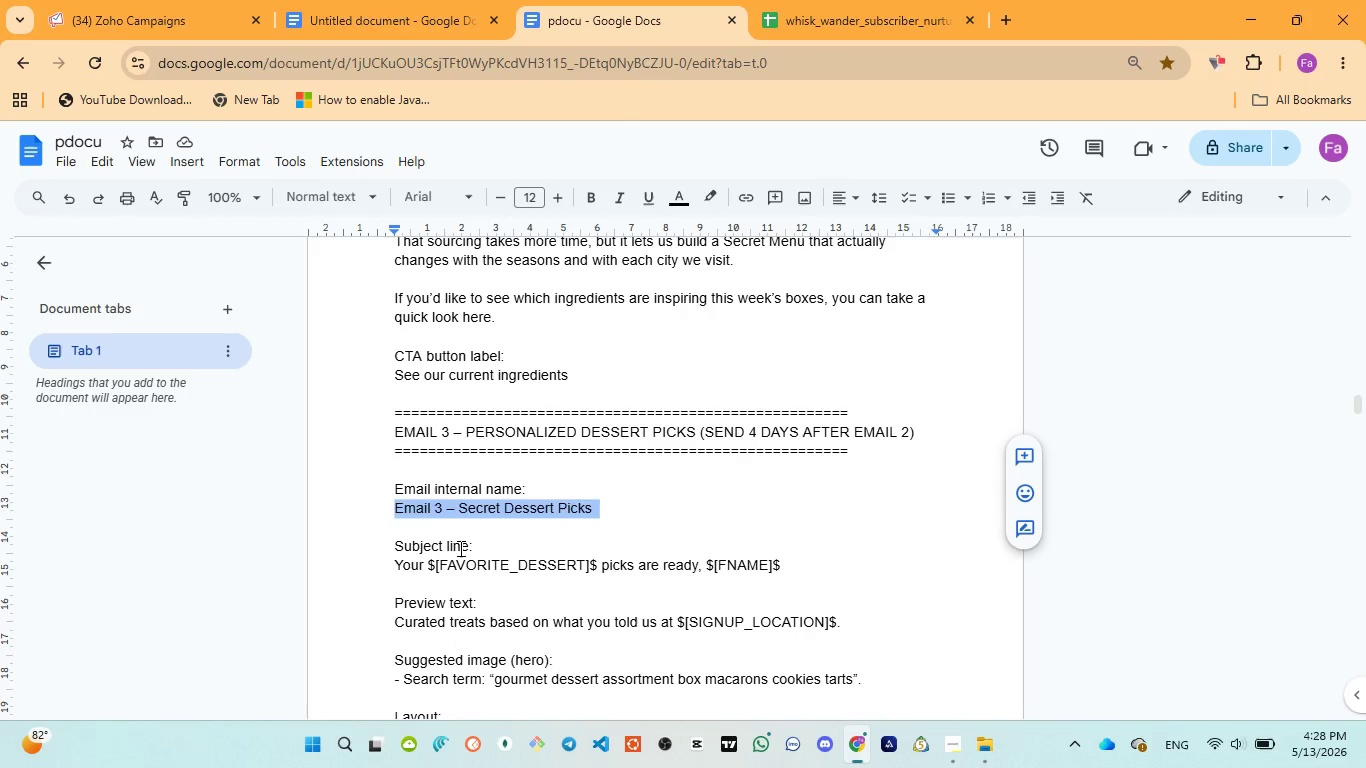 
scroll: coordinate [403, 570], scroll_direction: down, amount: 3.0
 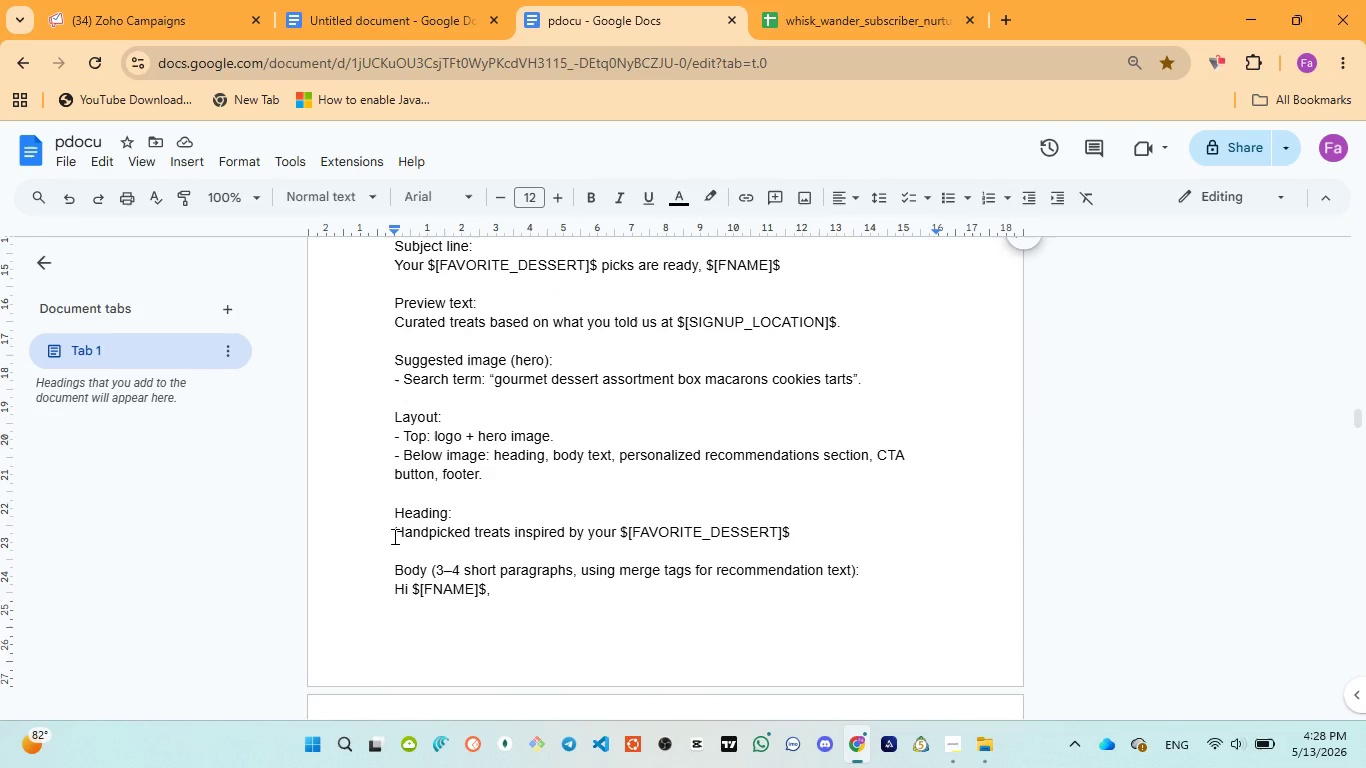 
left_click_drag(start_coordinate=[393, 536], to_coordinate=[834, 540])
 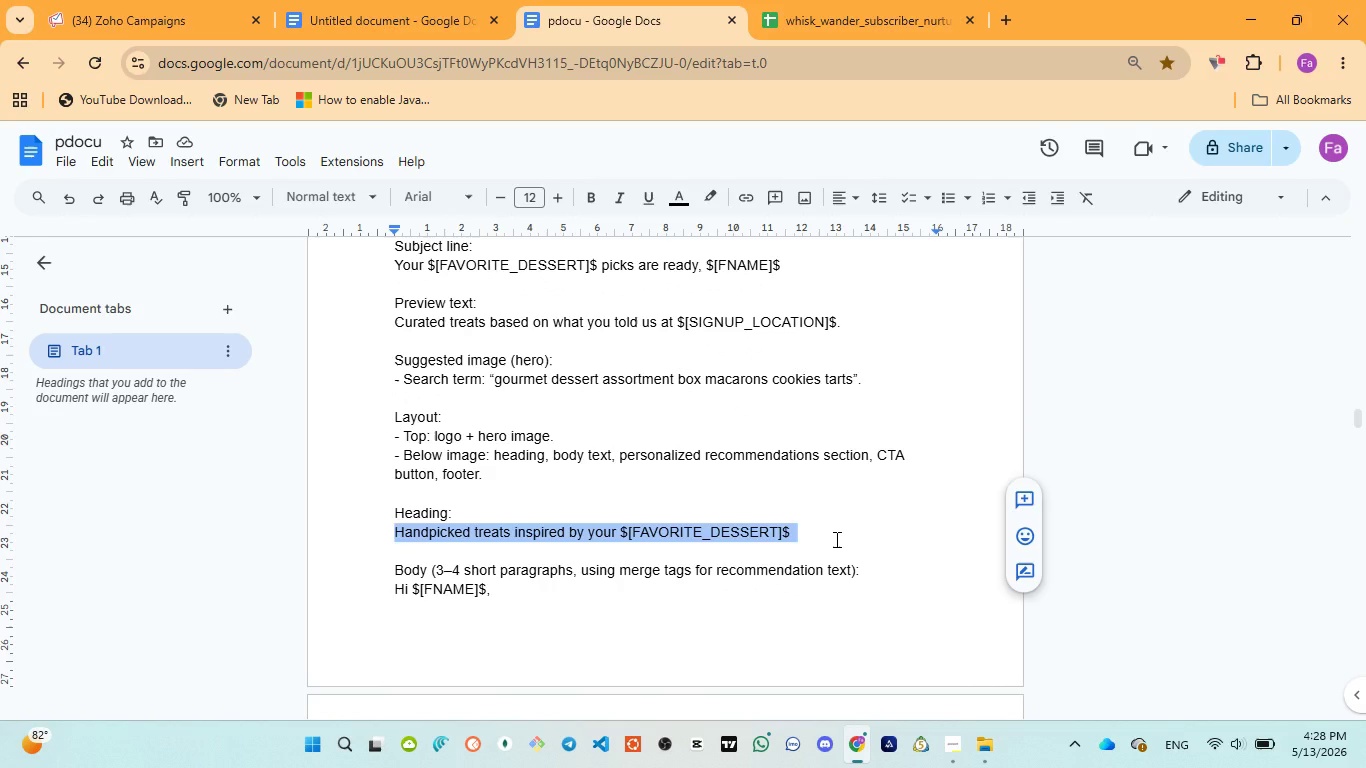 
key(Control+C)
 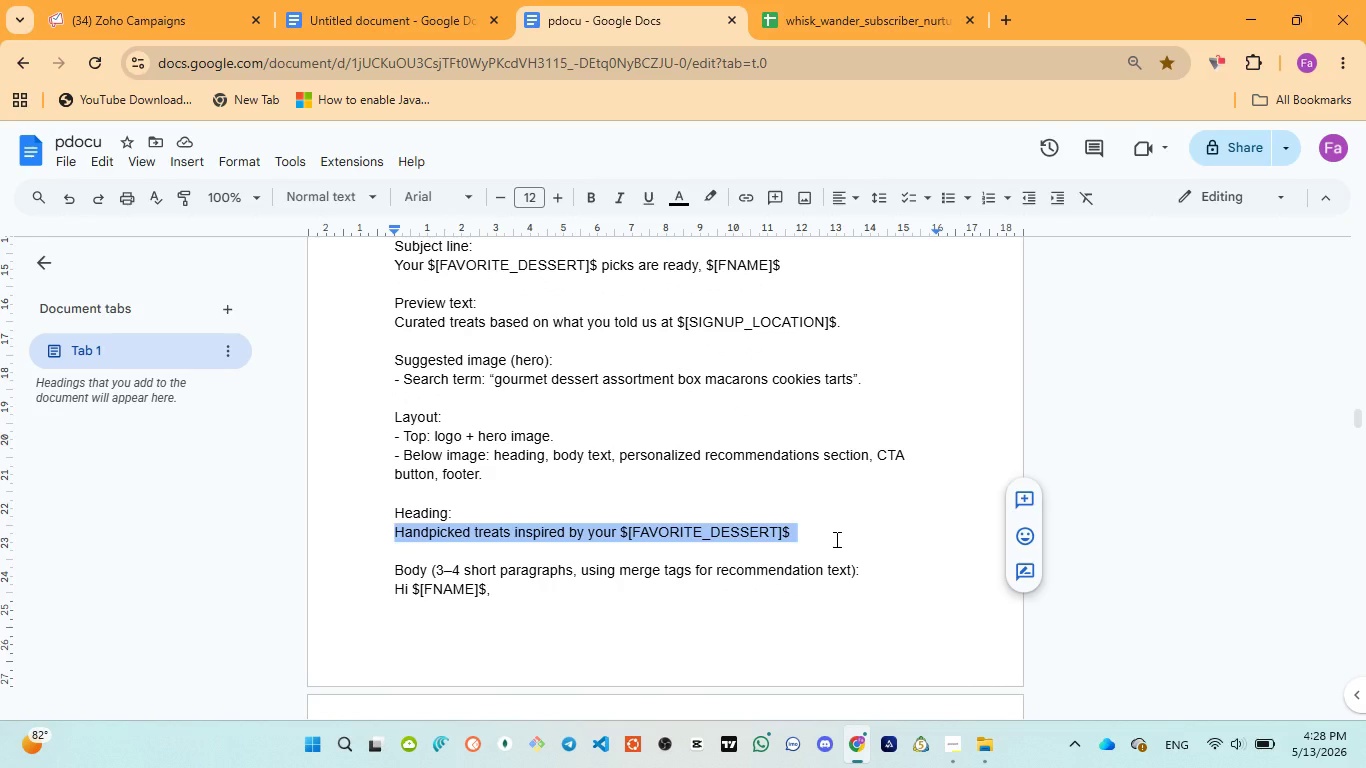 
key(Control+C)
 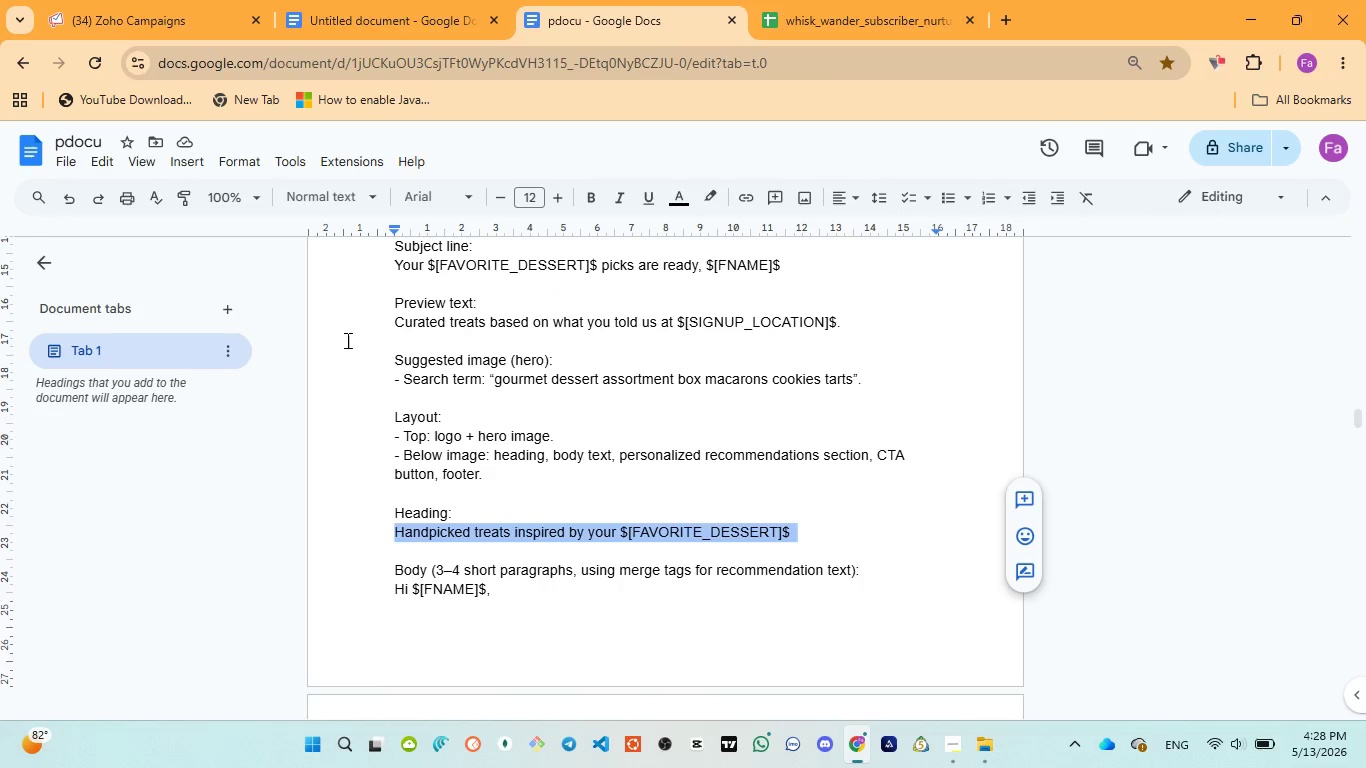 
left_click([156, 25])
 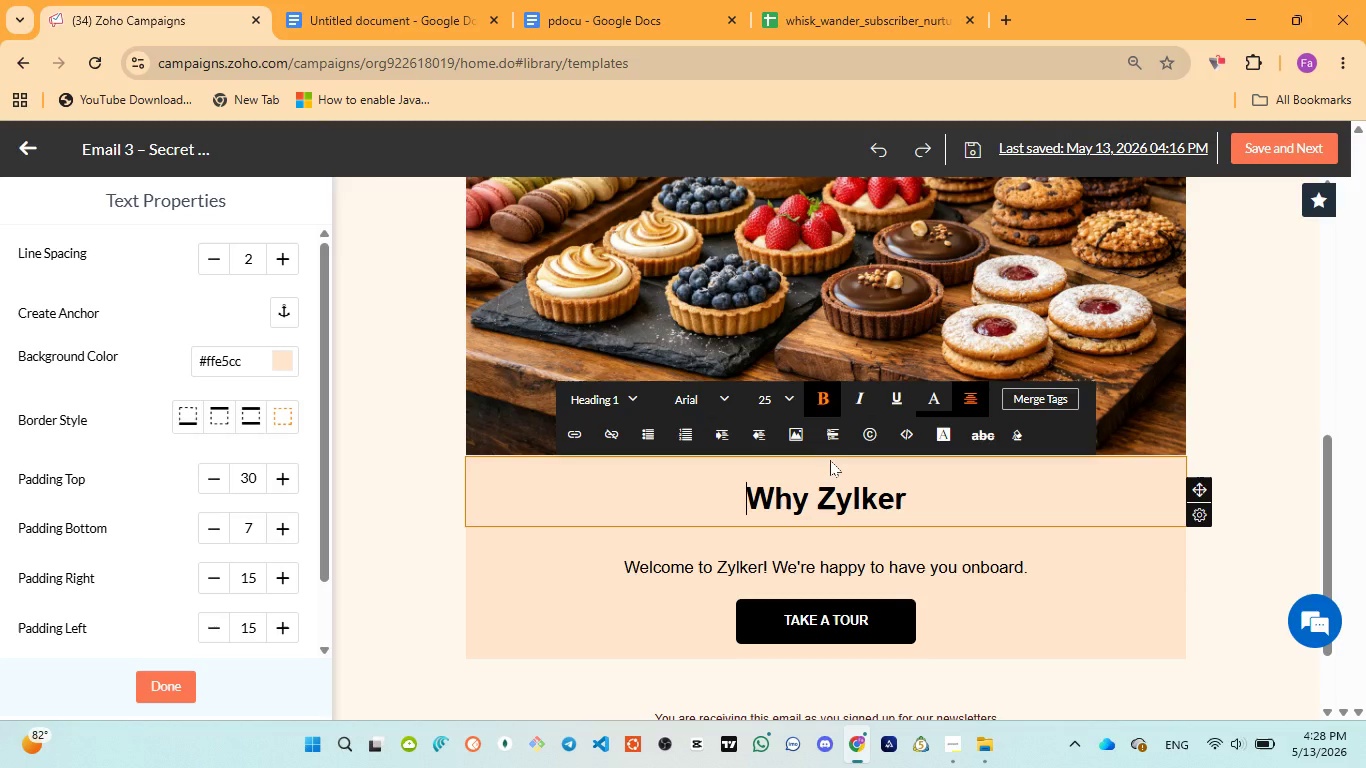 
key(Control+ControlLeft)
 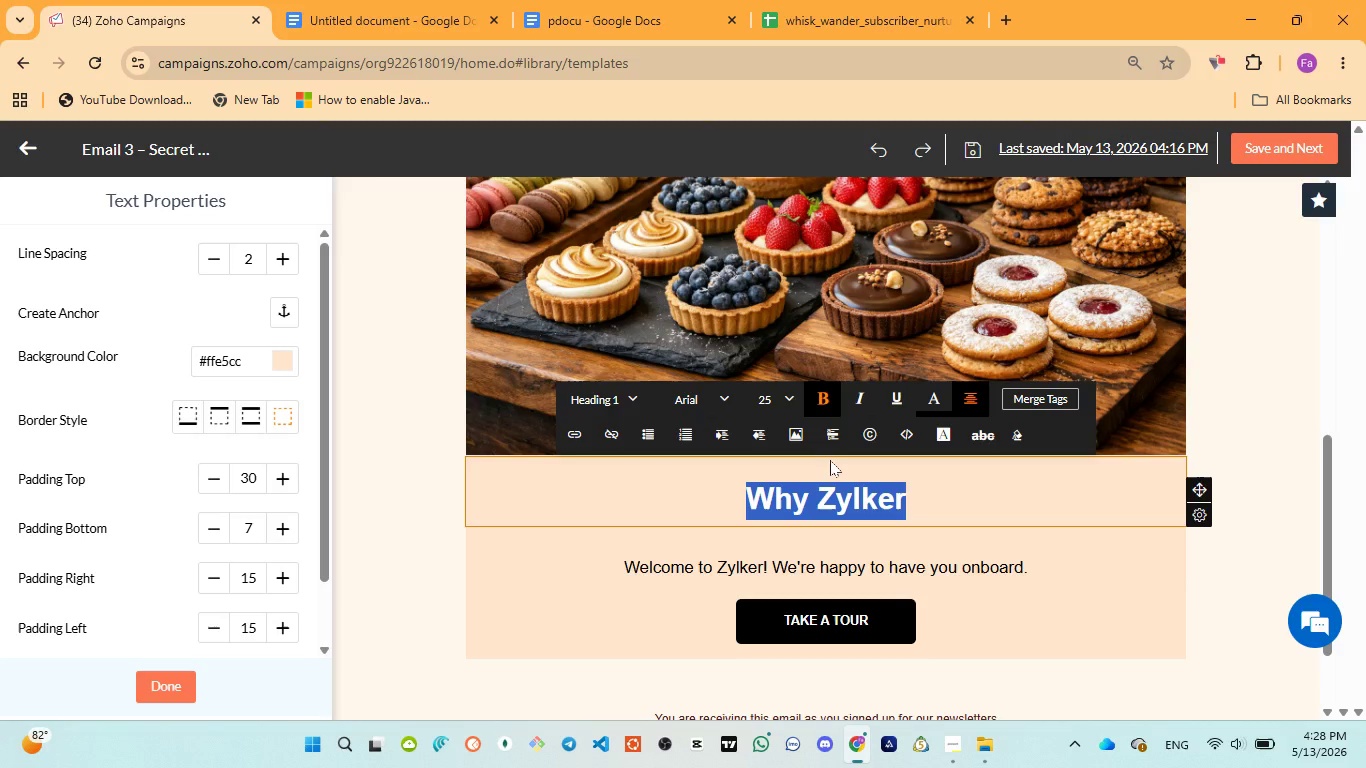 
key(Control+A)
 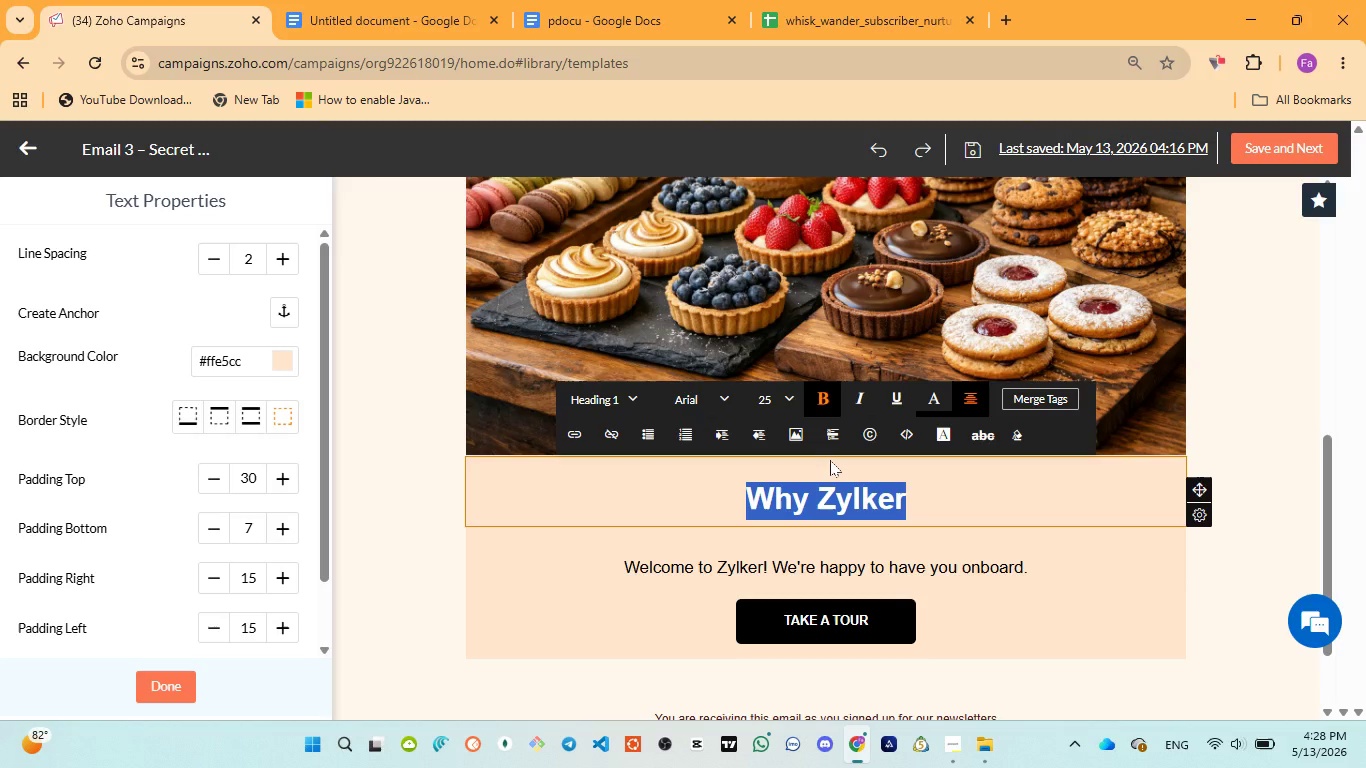 
type(Handpicked treats )
 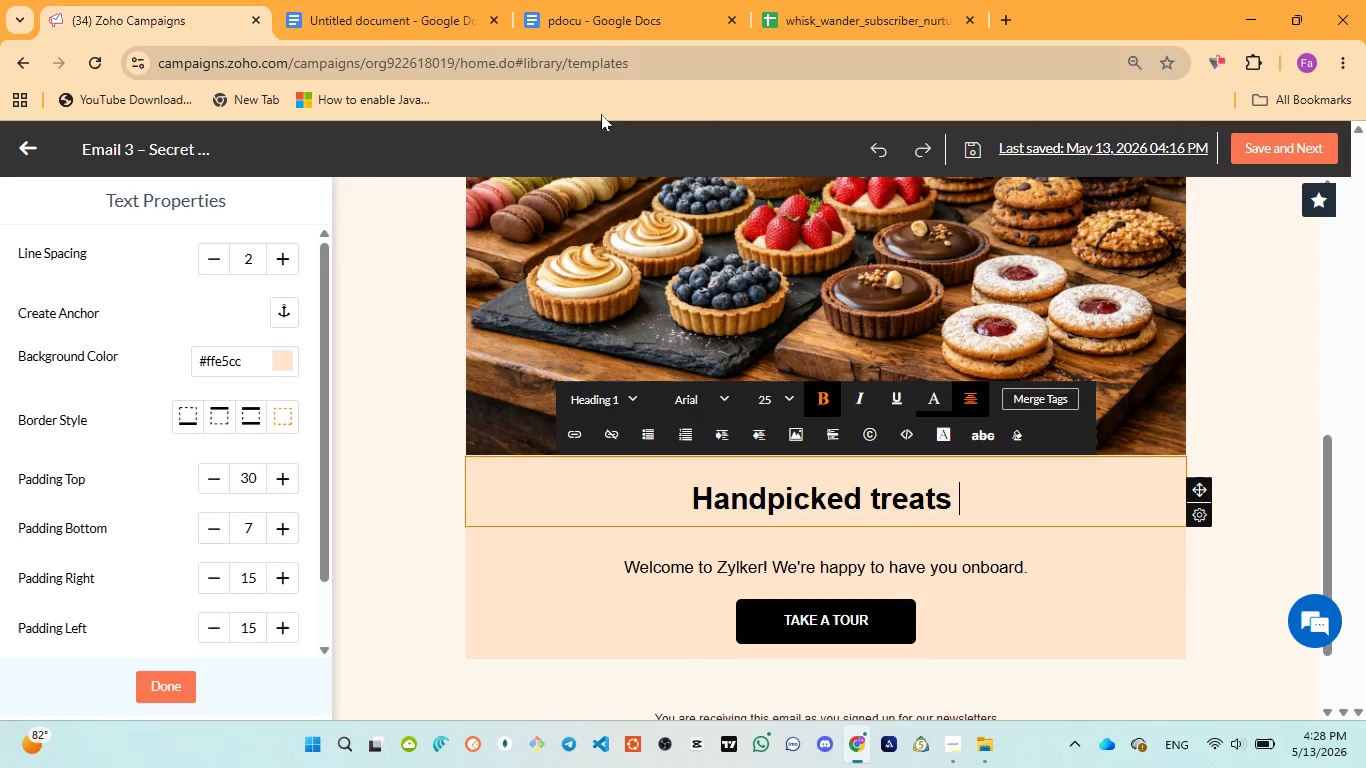 
left_click([588, 19])
 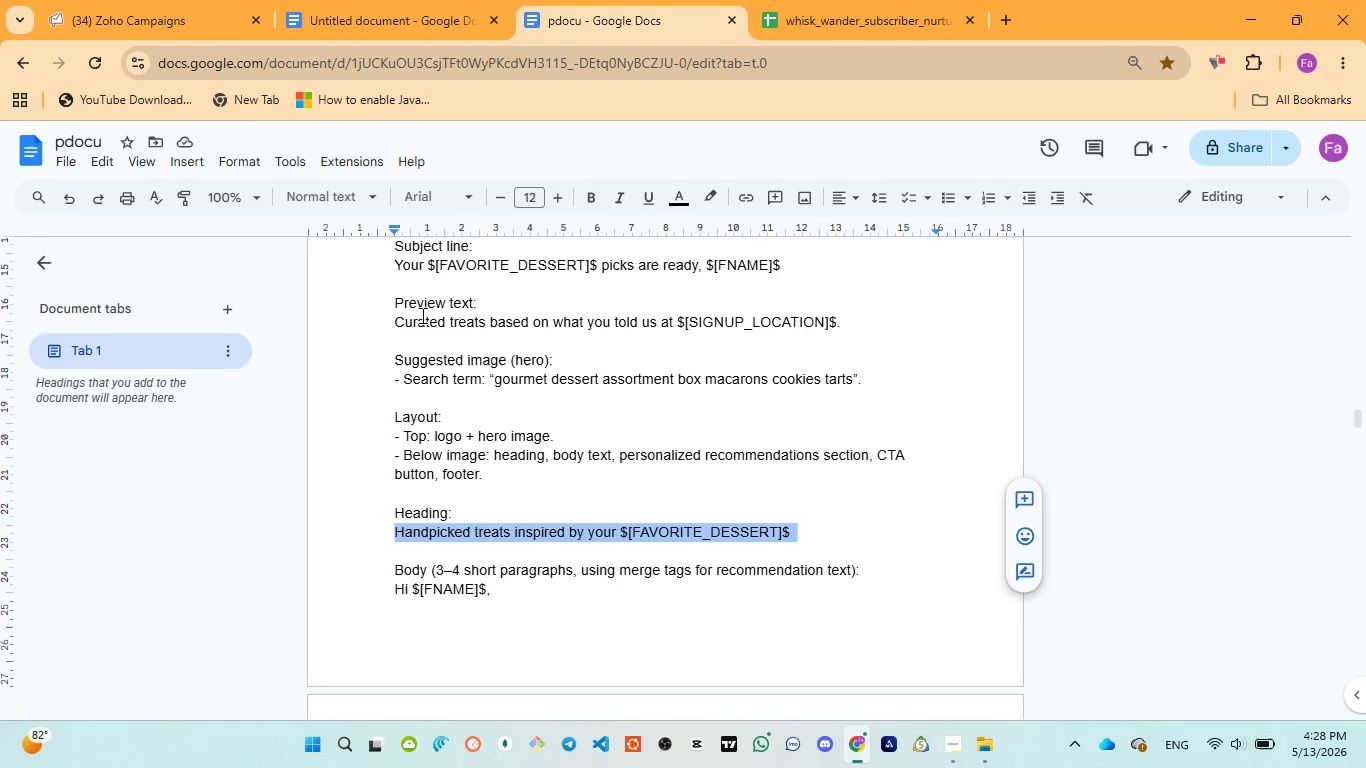 
left_click([176, 22])
 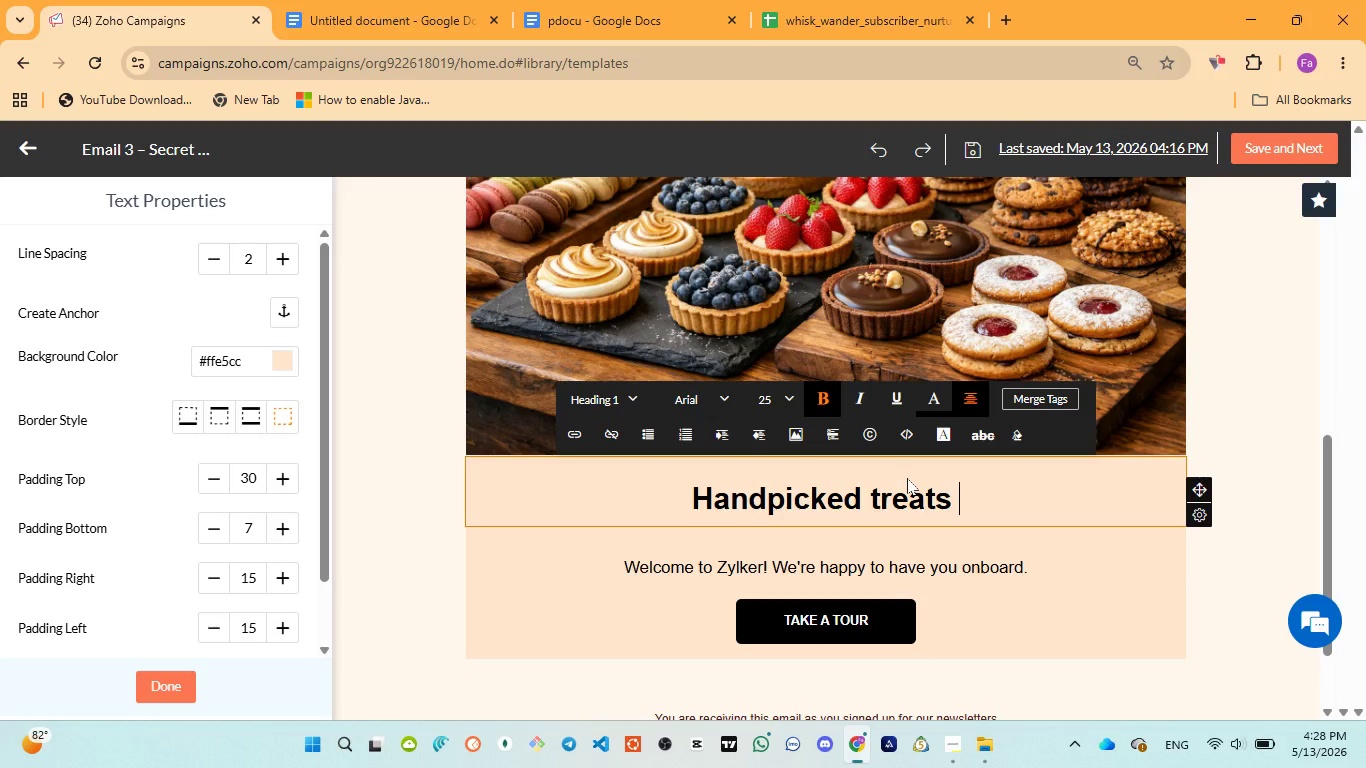 
type(inspired by yours )
 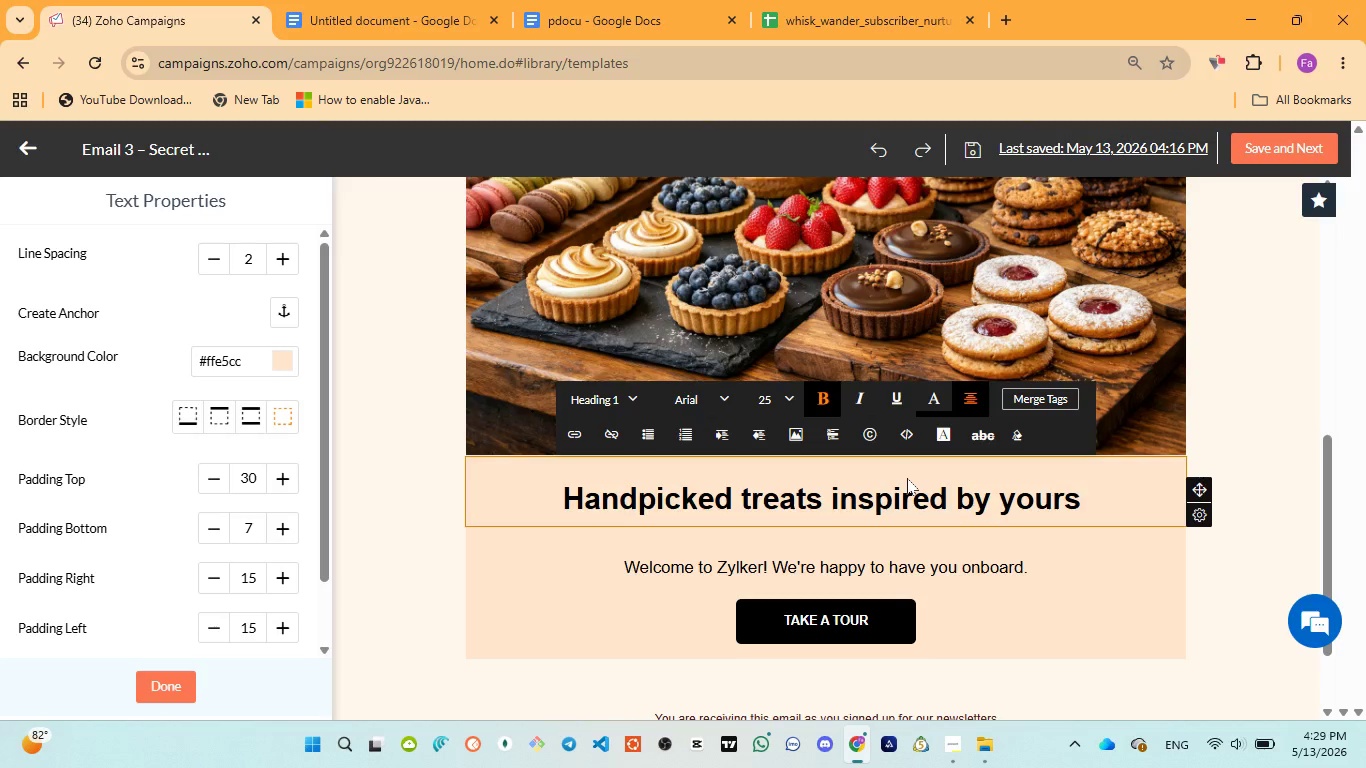 
wait(78.97)
 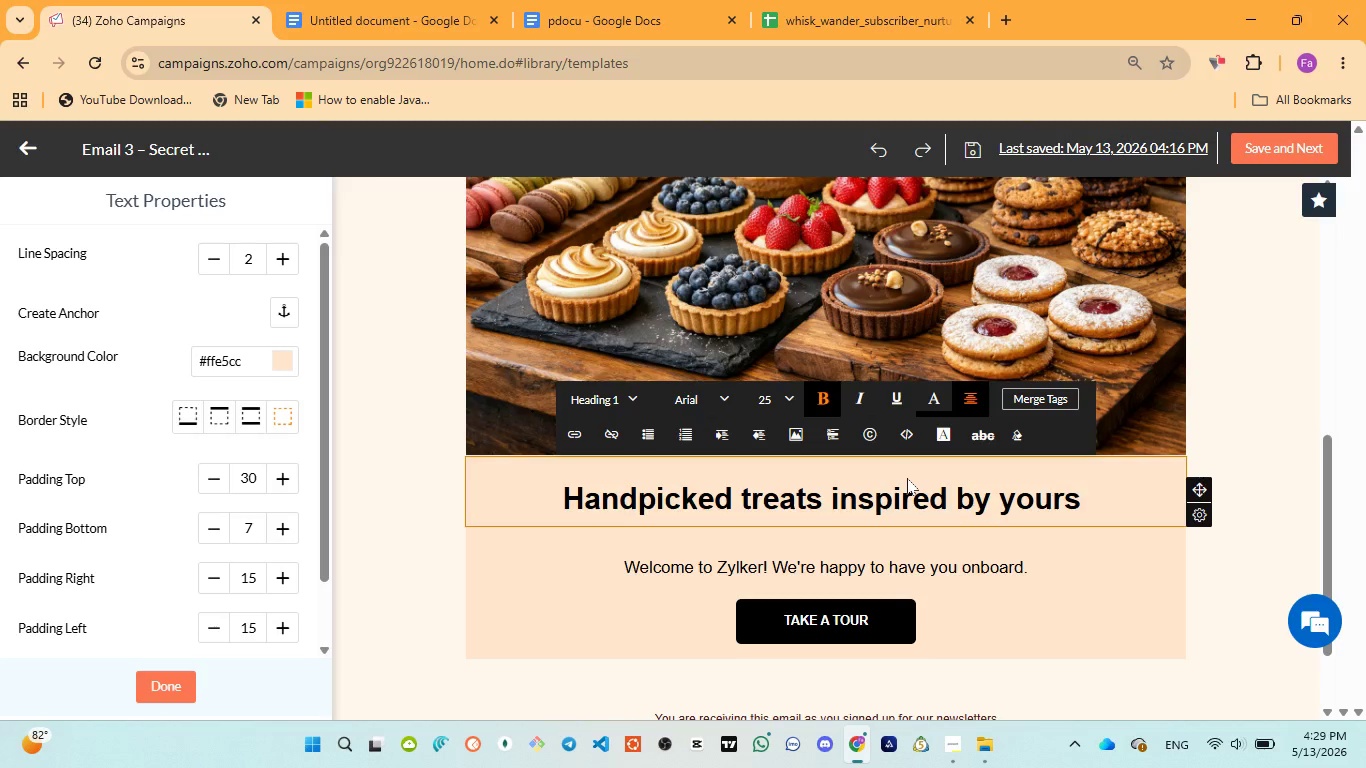 
left_click([595, 11])
 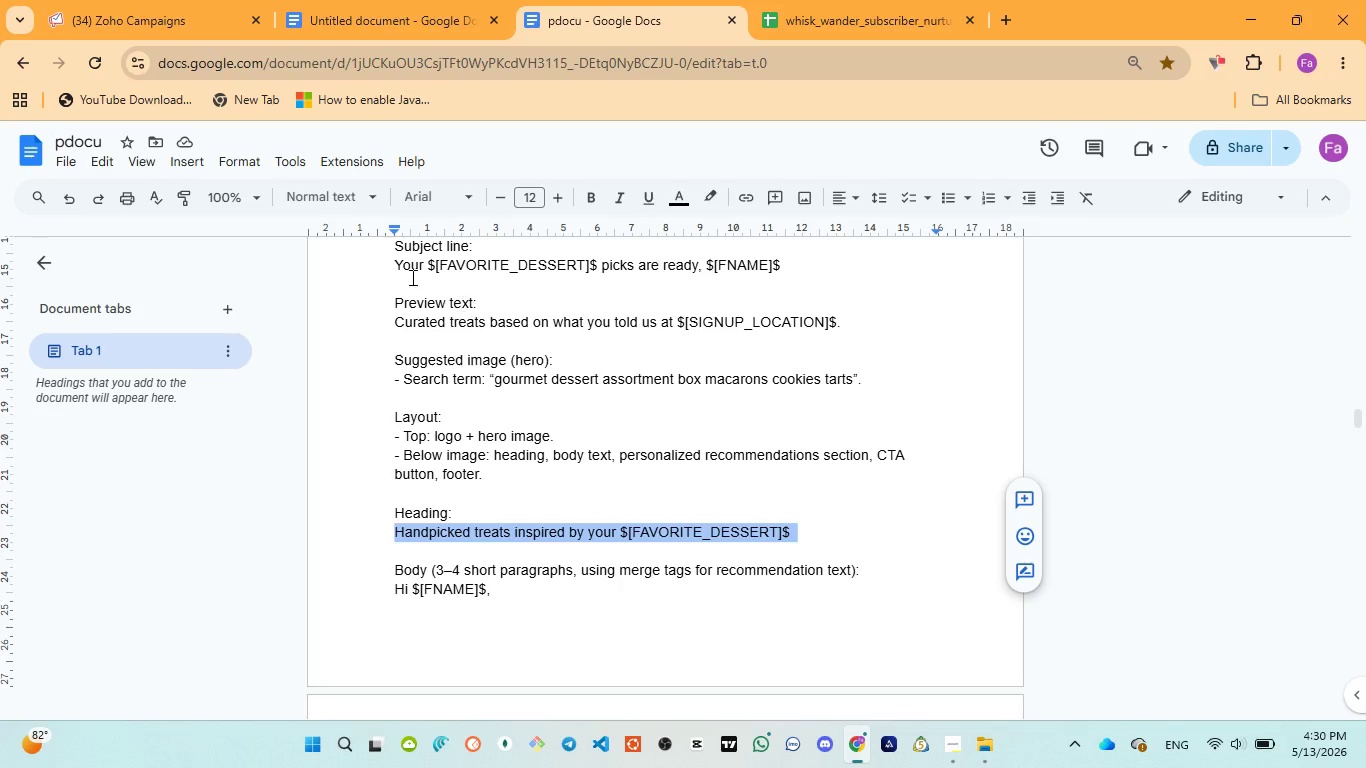 
left_click([128, 9])
 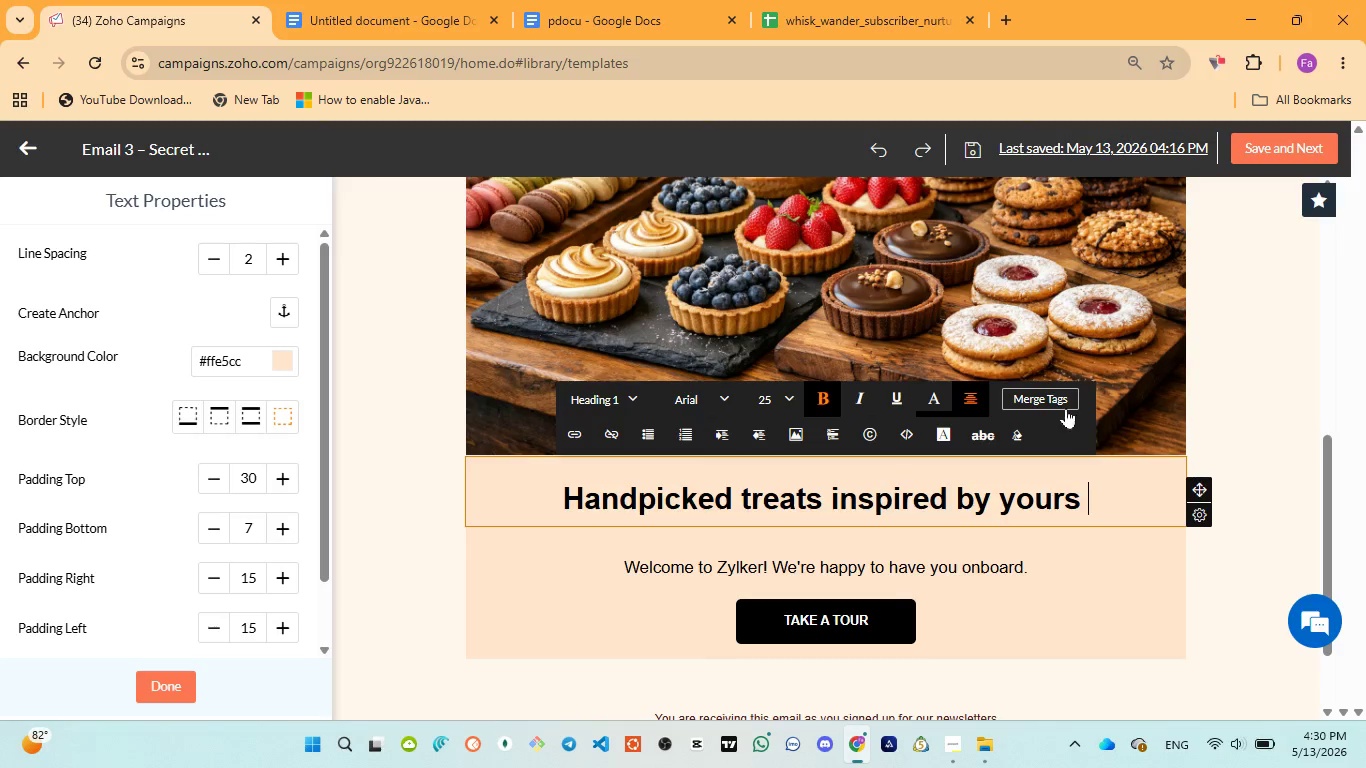 
left_click([1060, 403])
 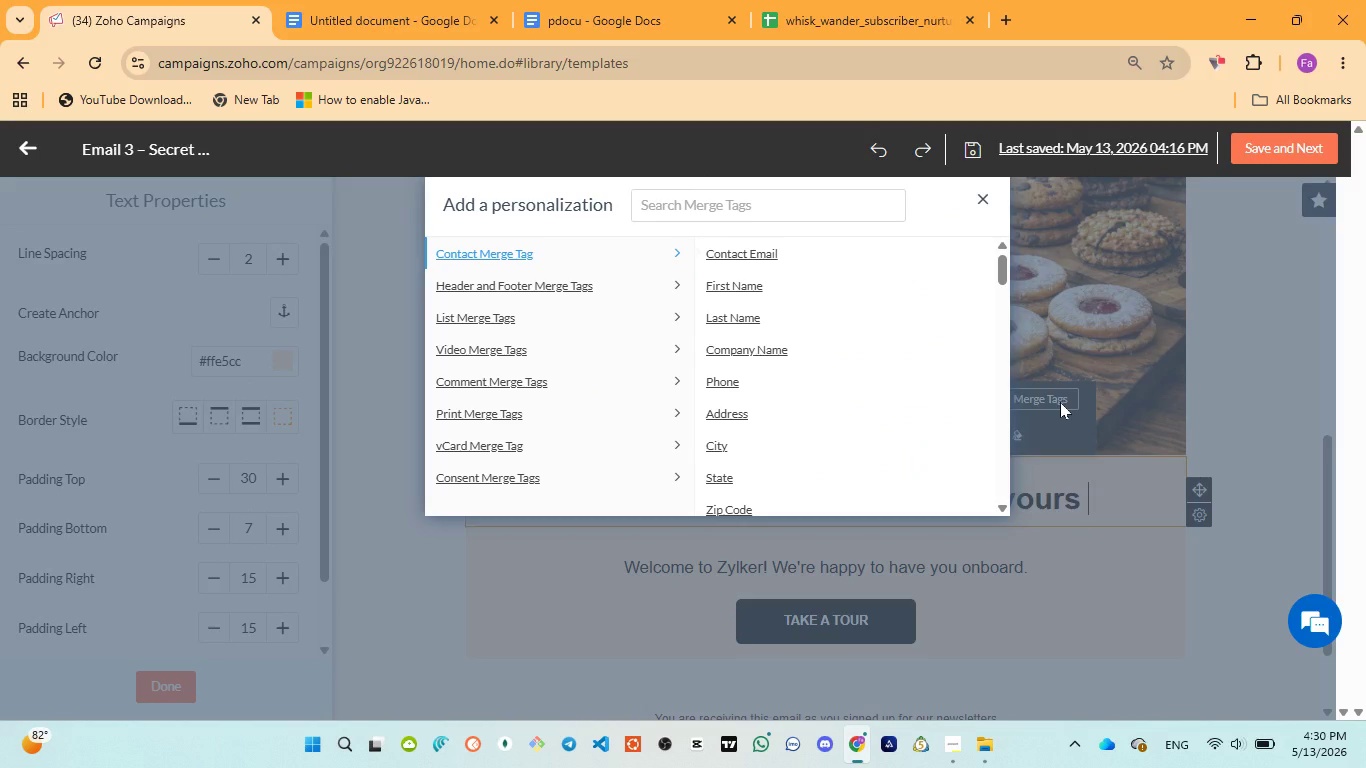 
wait(11.72)
 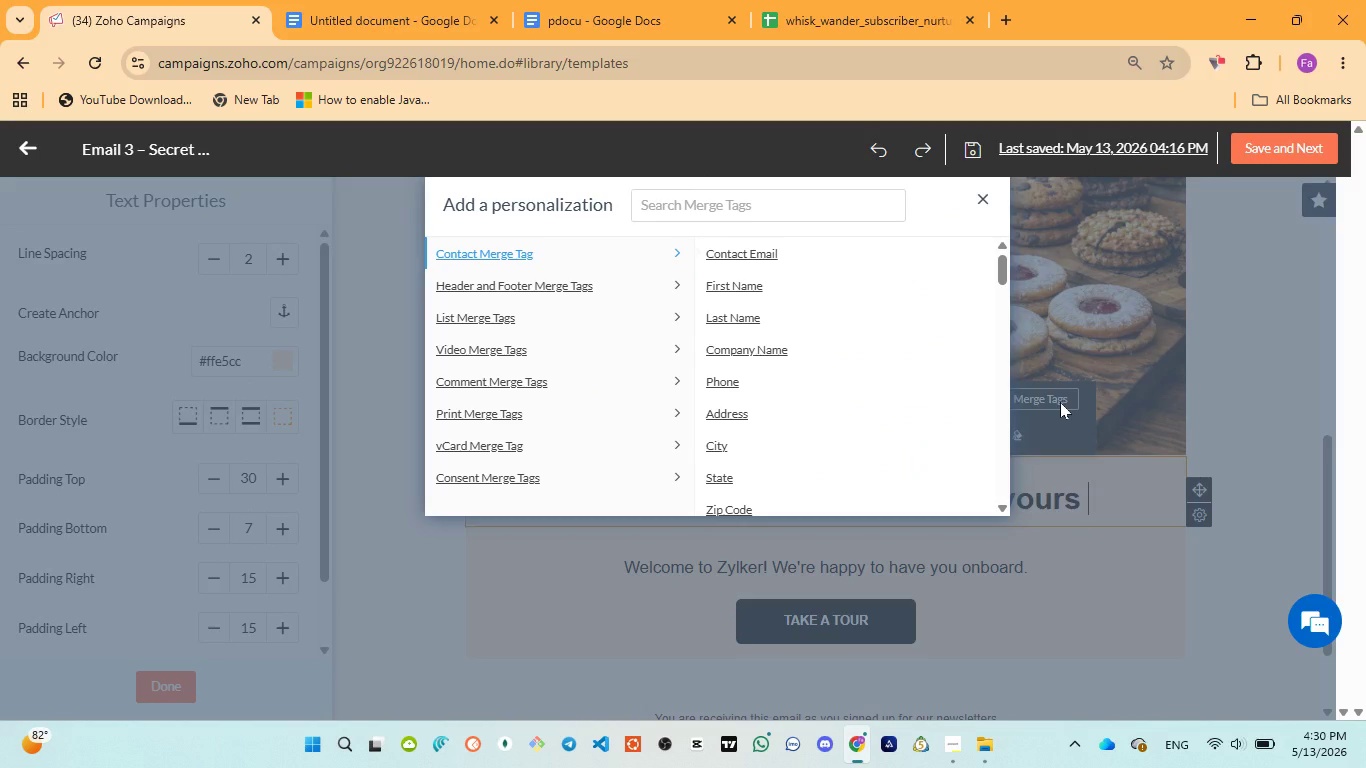 
left_click([579, 24])
 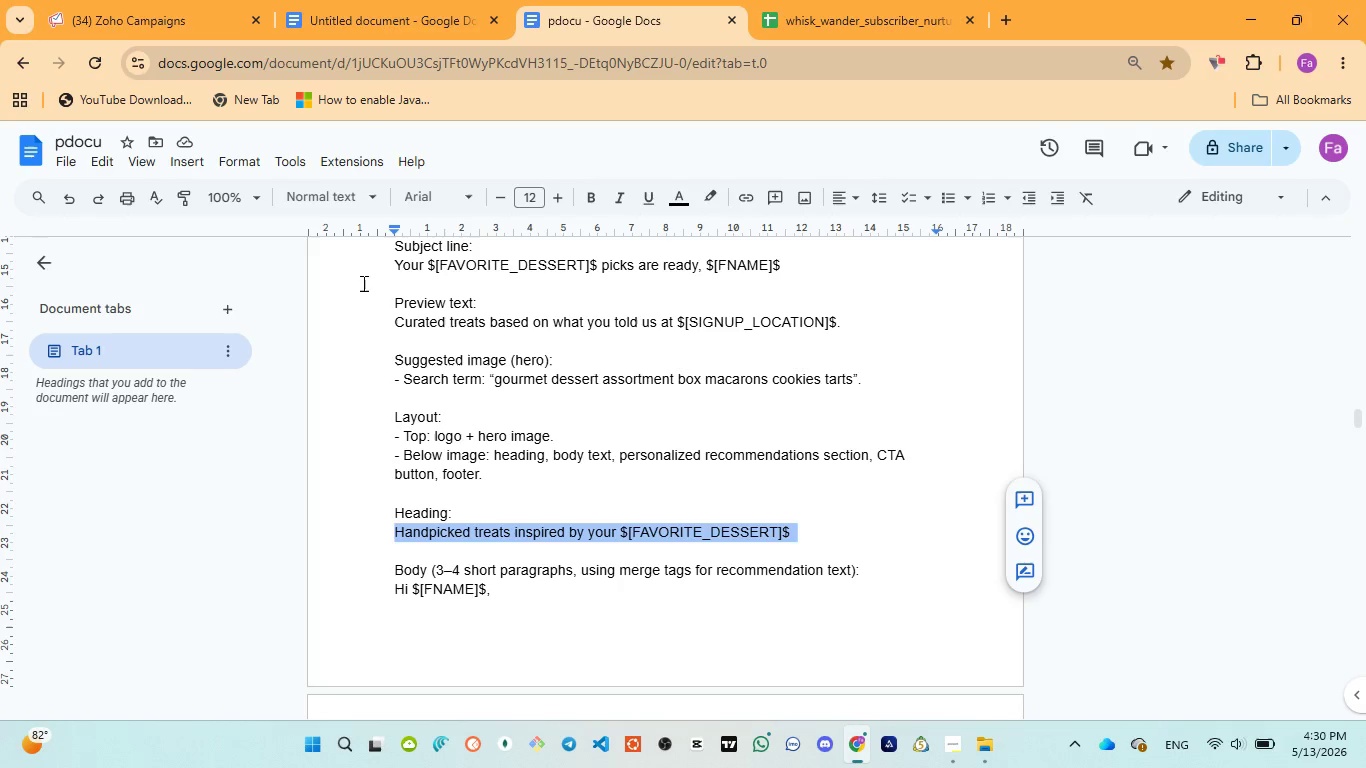 
left_click([116, 26])
 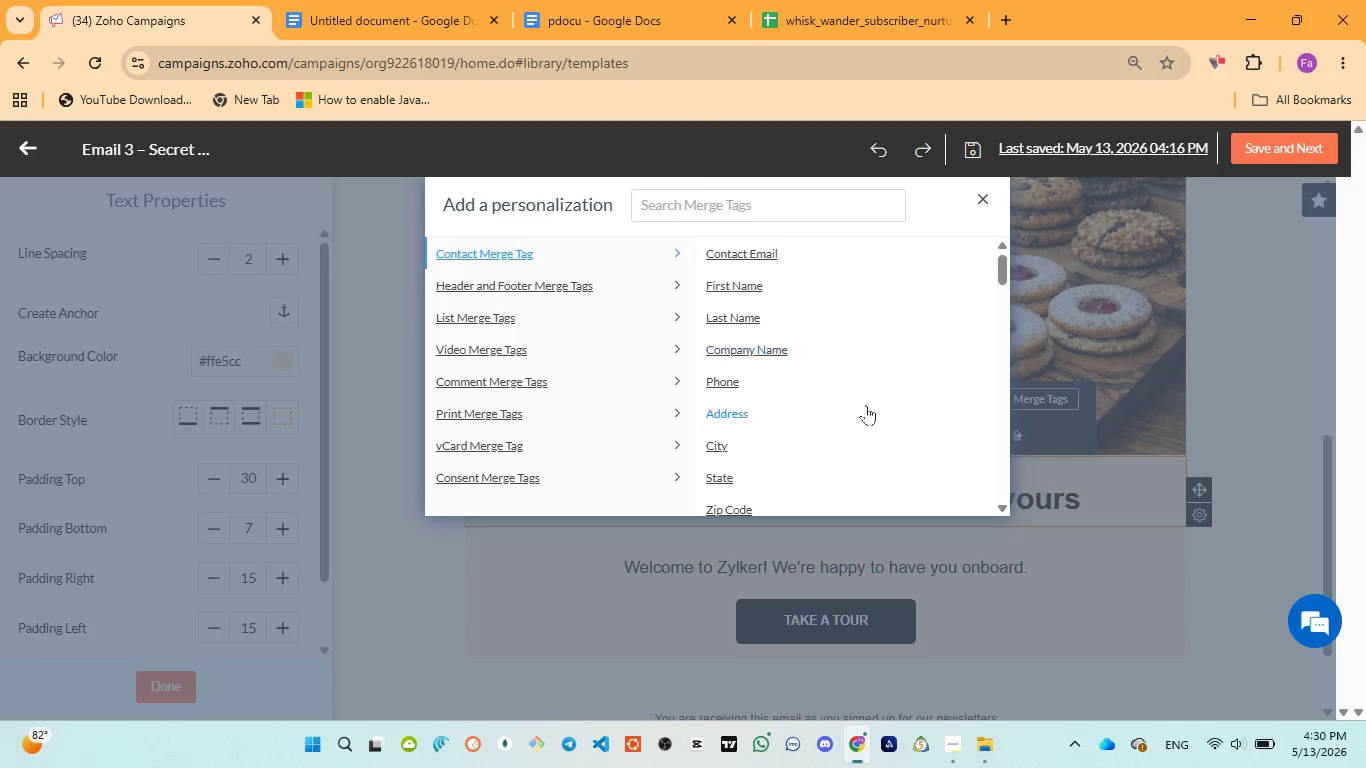 
scroll: coordinate [867, 407], scroll_direction: down, amount: 32.0
 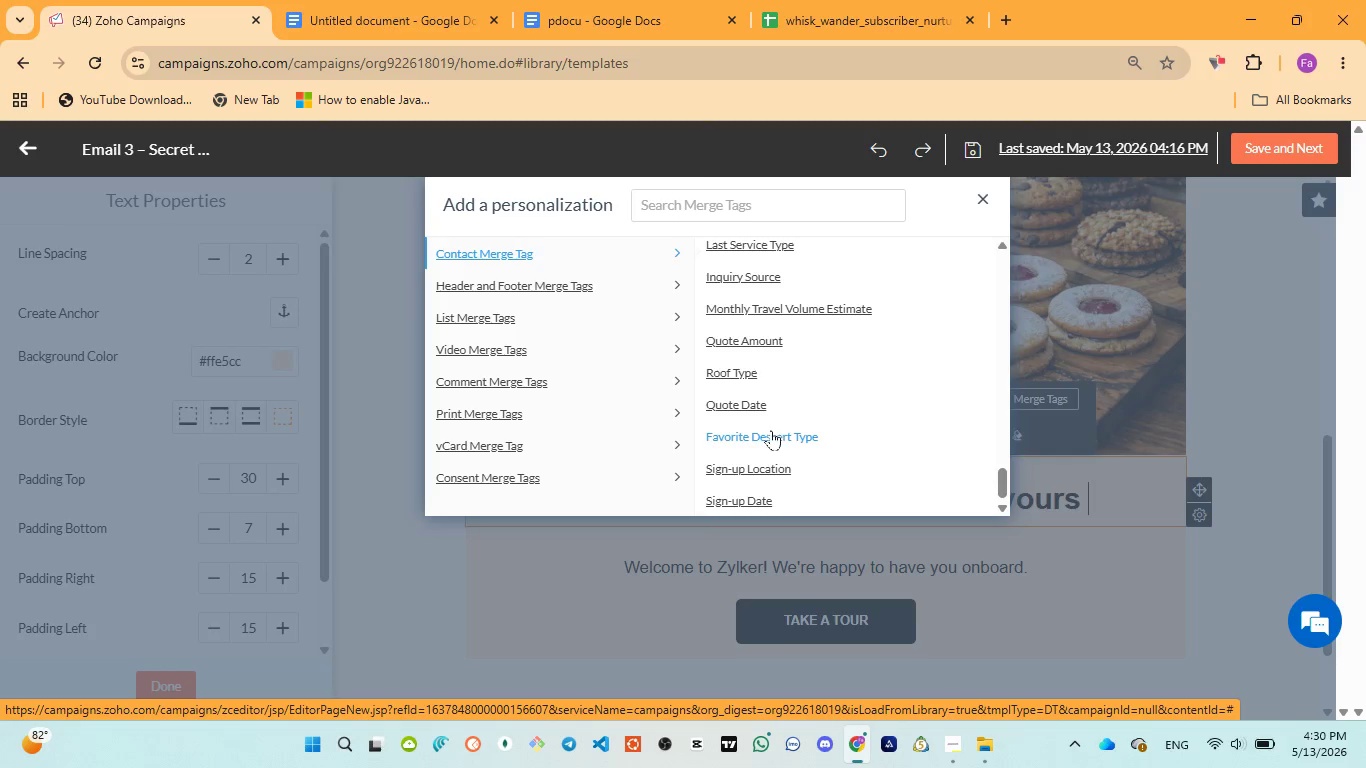 
left_click([761, 433])
 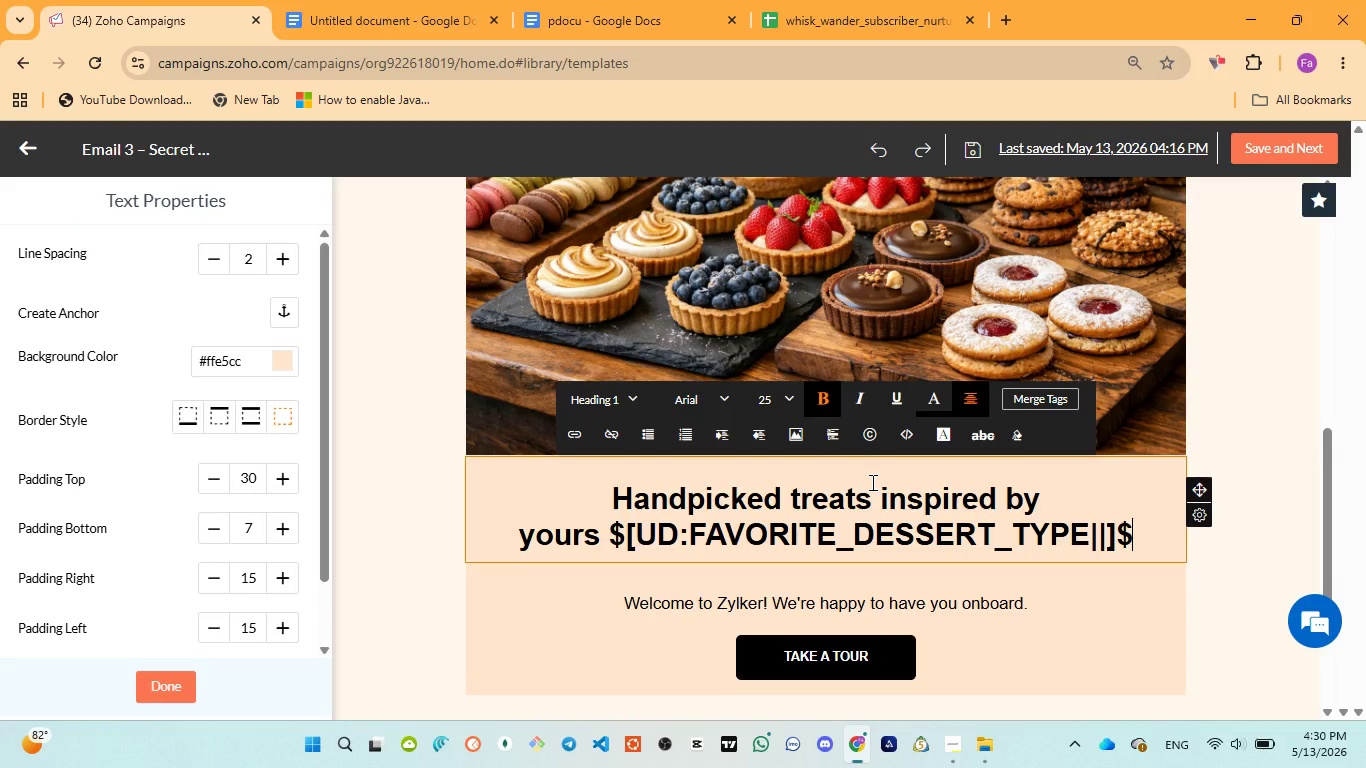 
key(Control+A)
 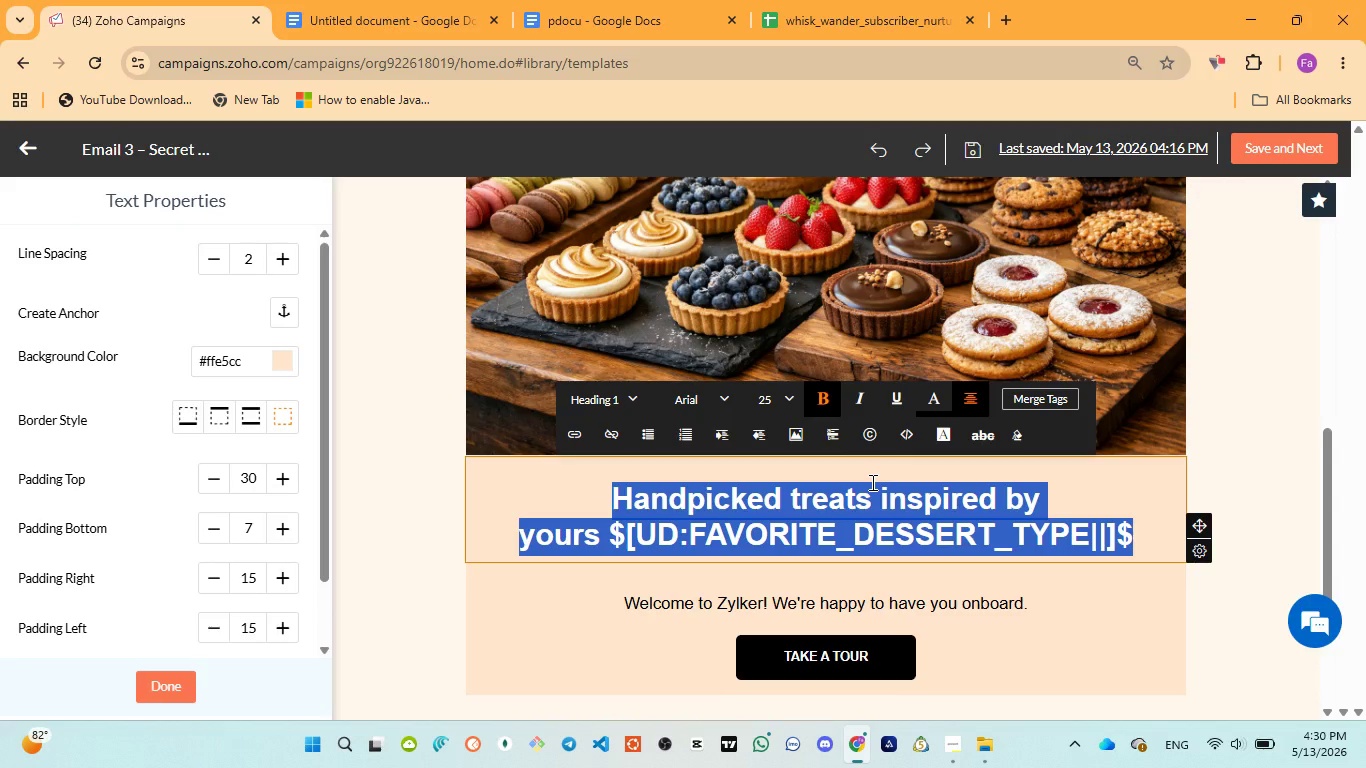 
key(Control+V)
 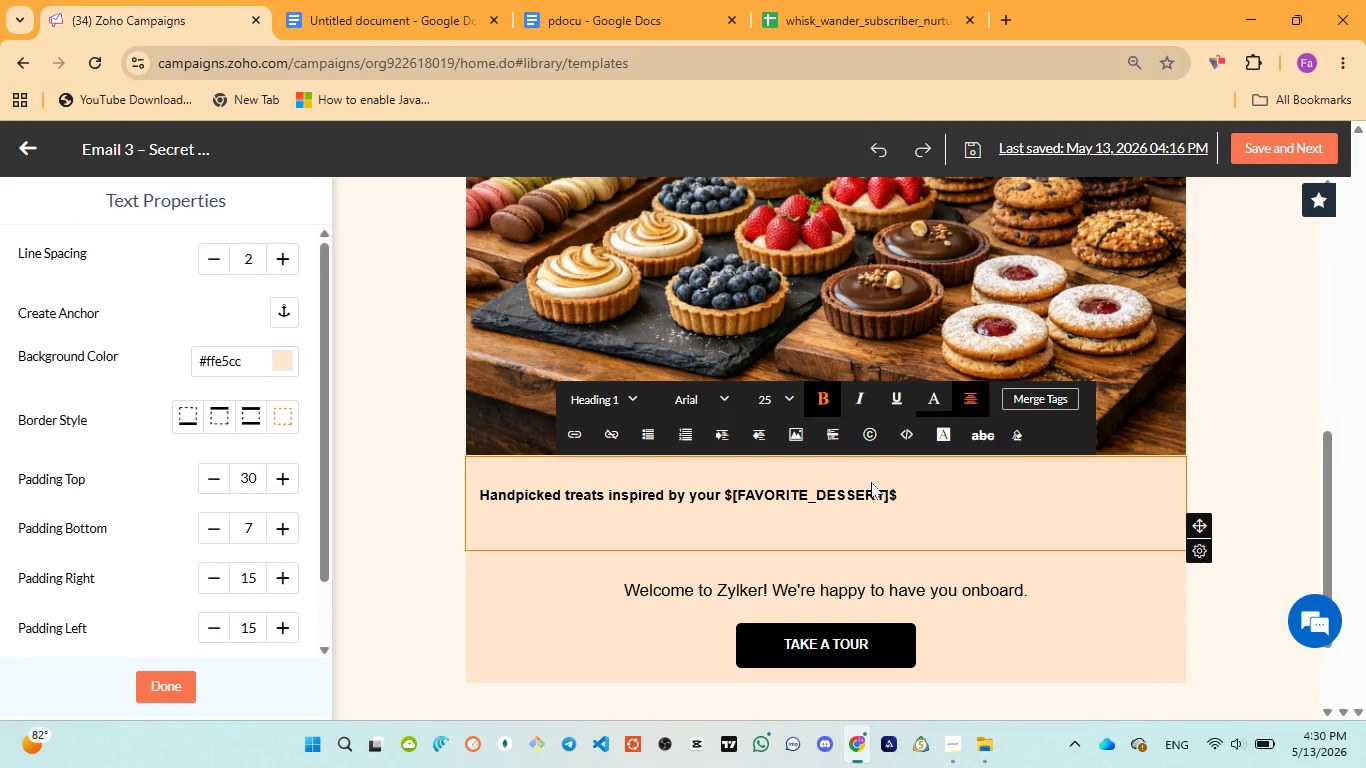 
key(Backspace)
 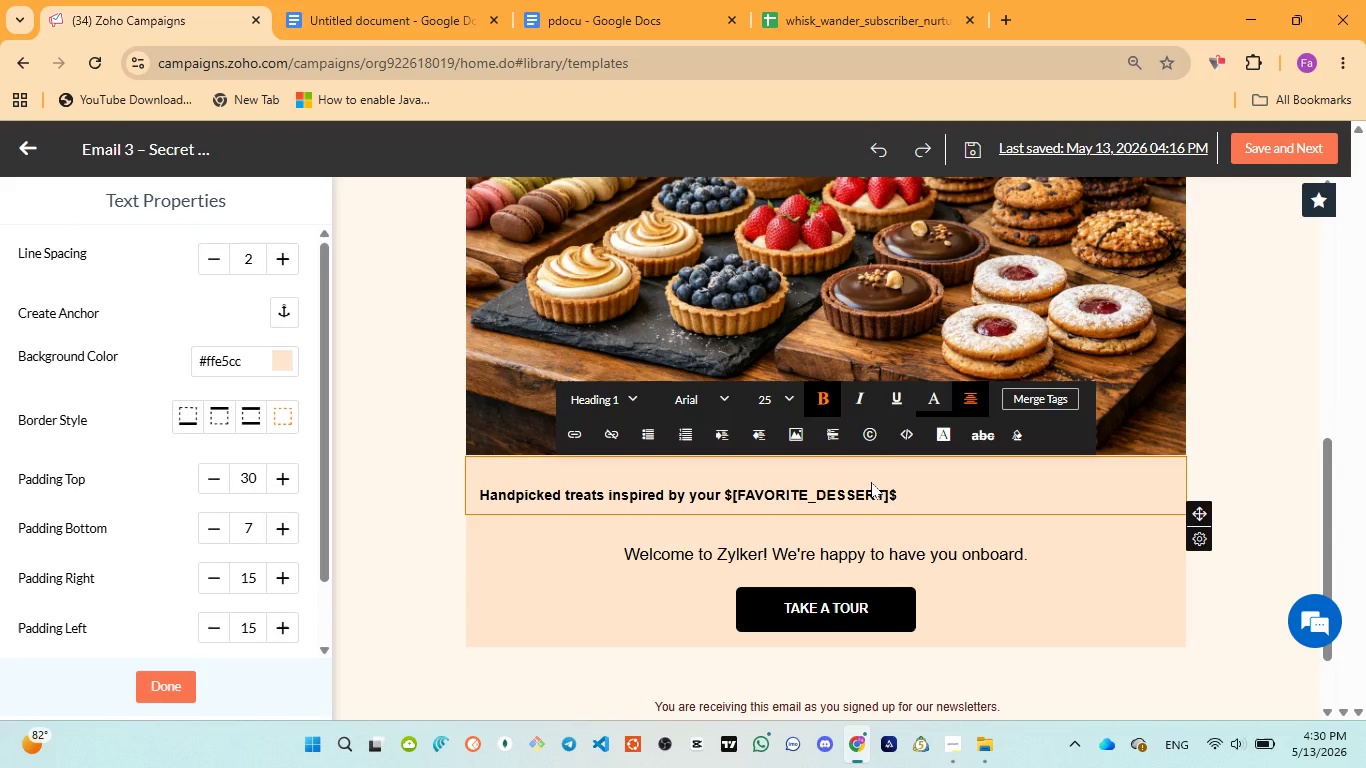 
key(Control+A)
 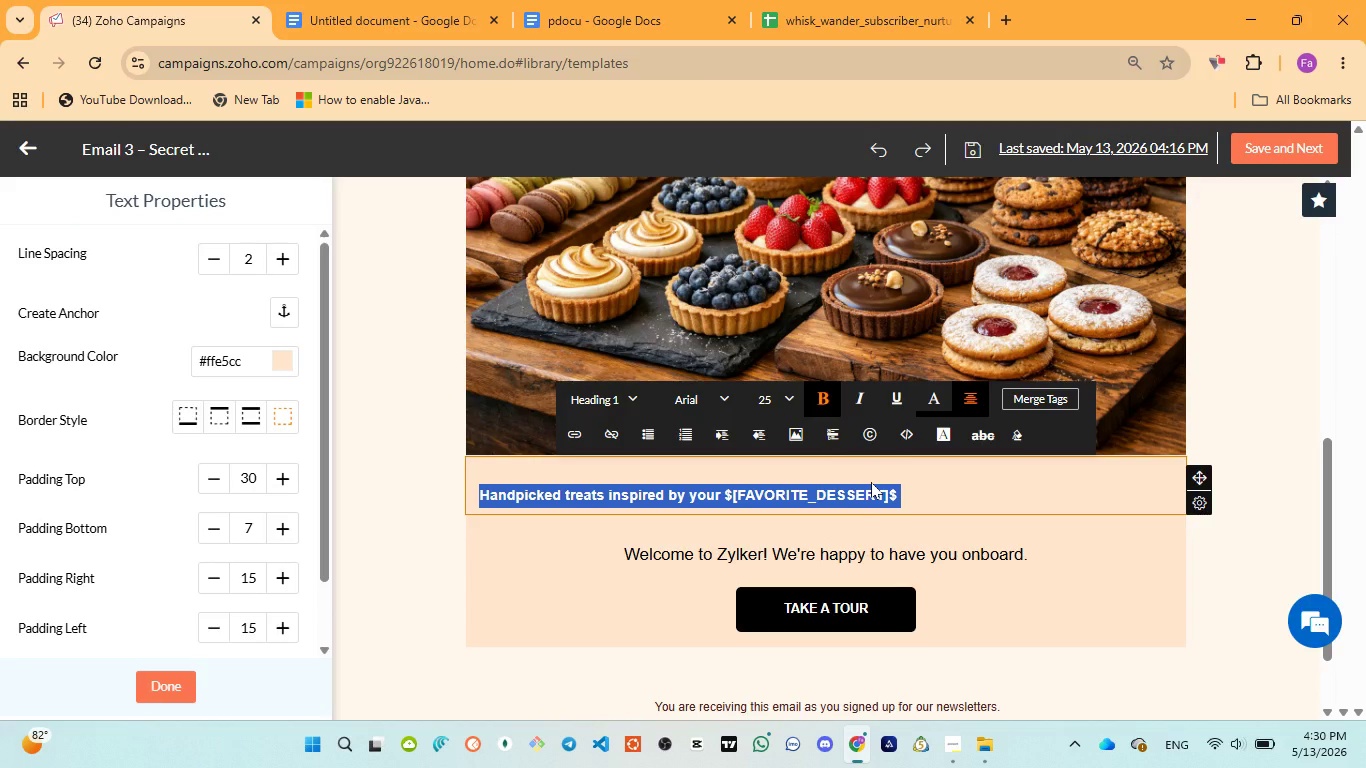 
wait(18.0)
 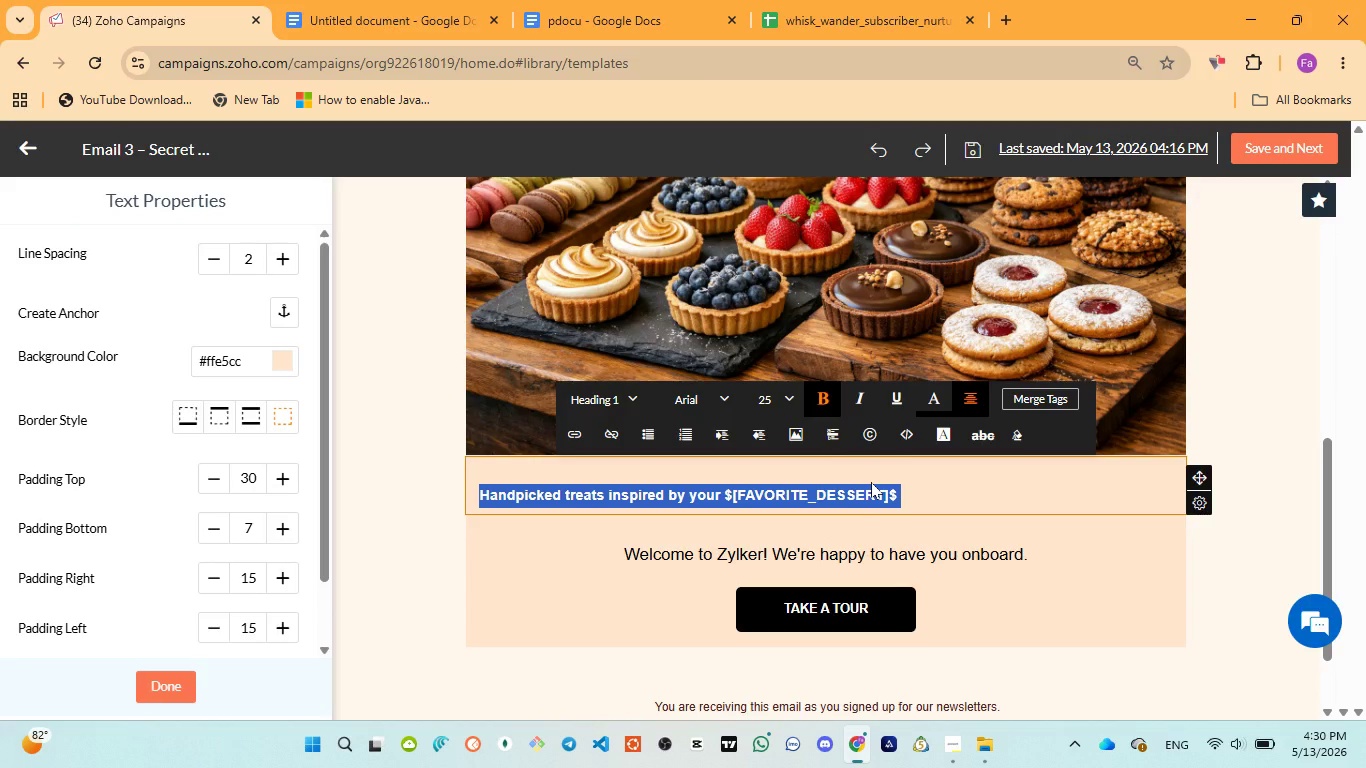 
left_click([627, 393])
 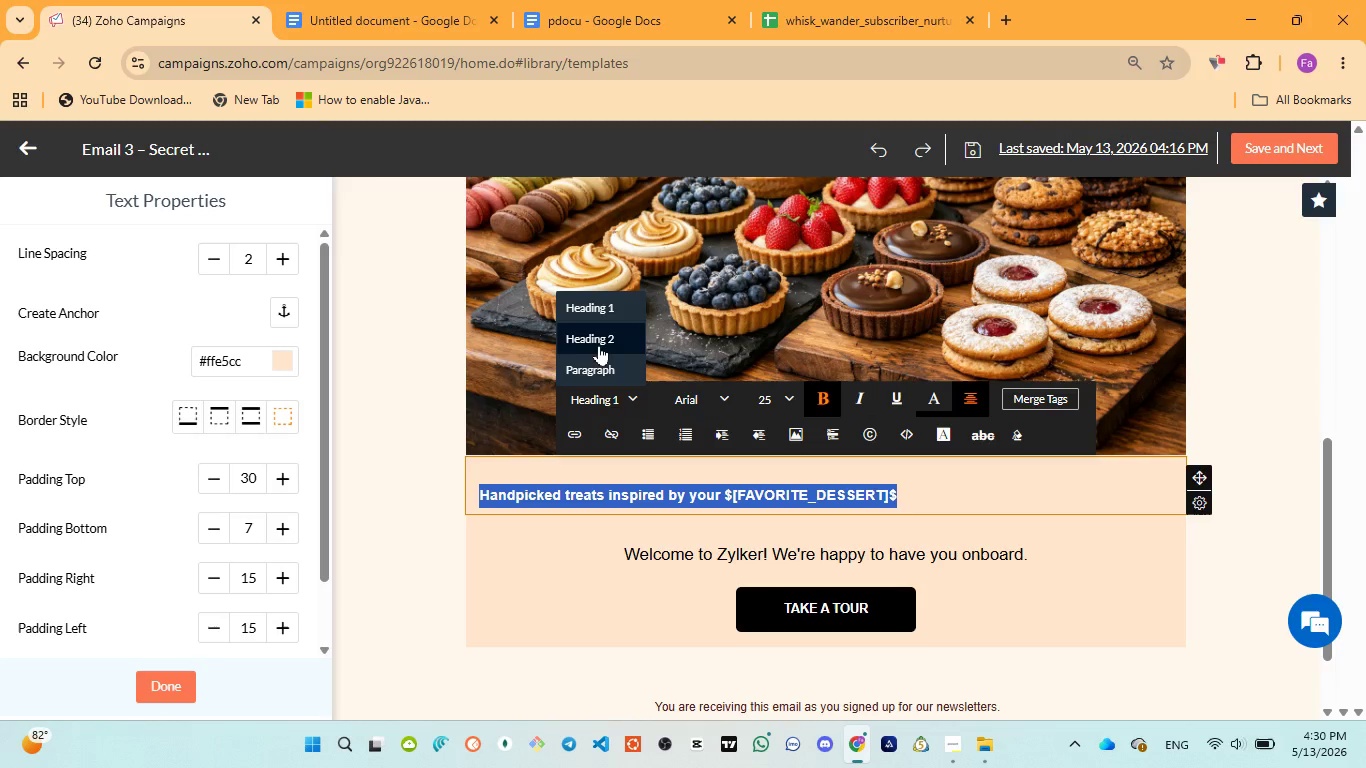 
left_click([596, 338])
 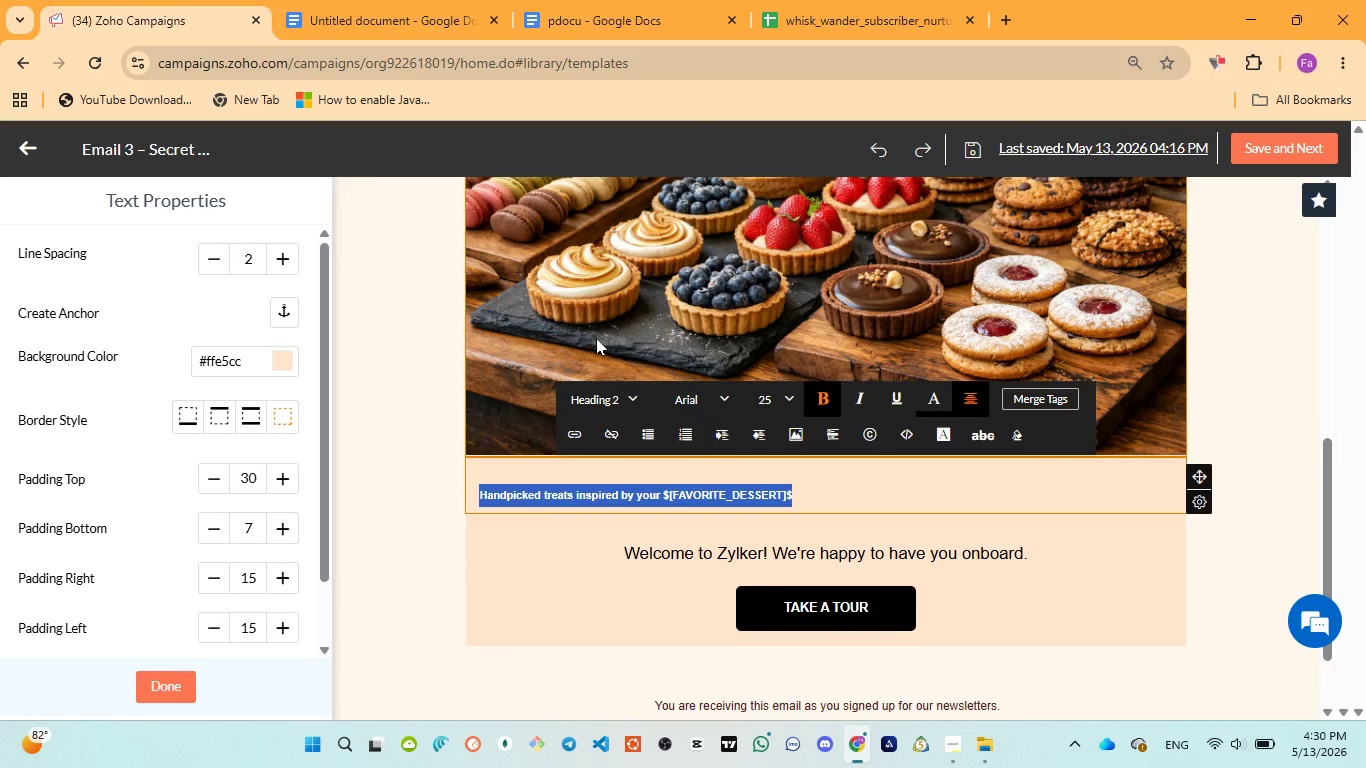 
wait(9.61)
 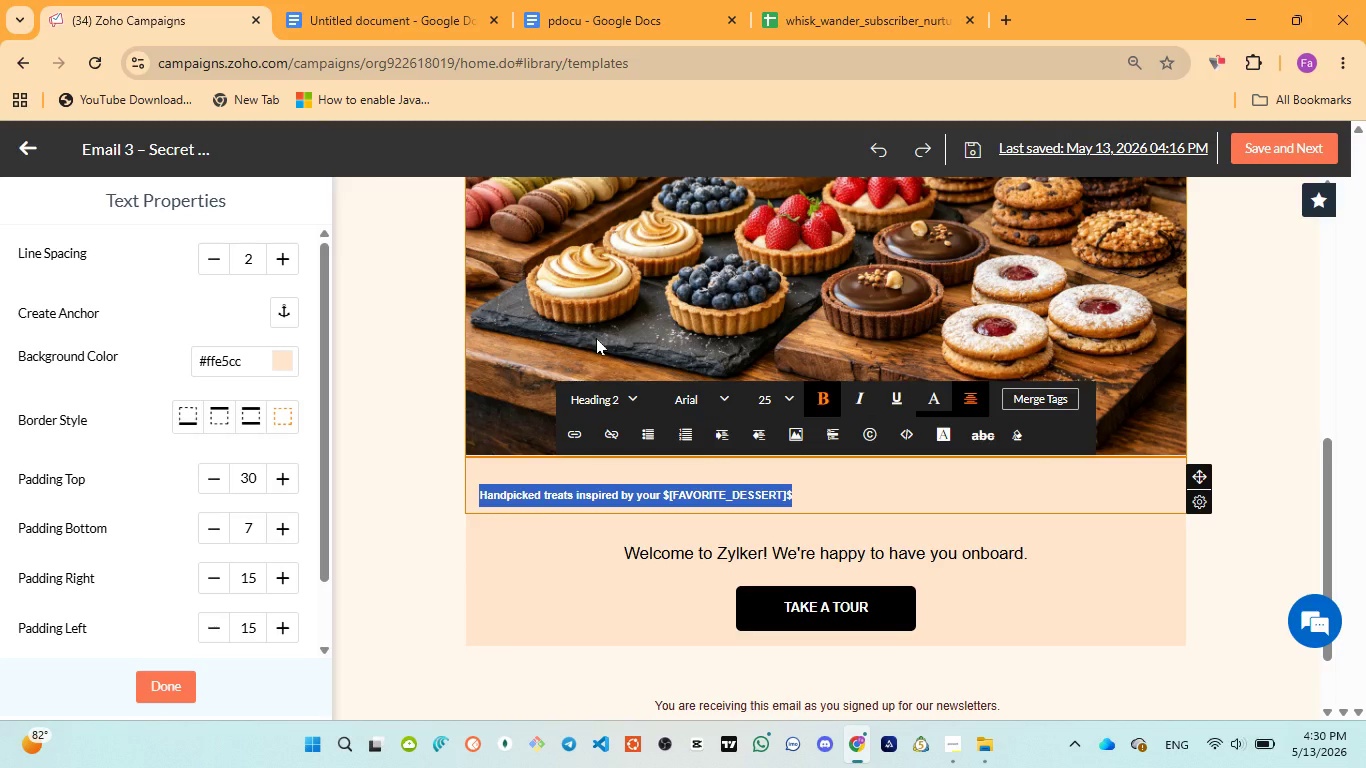 
left_click([781, 401])
 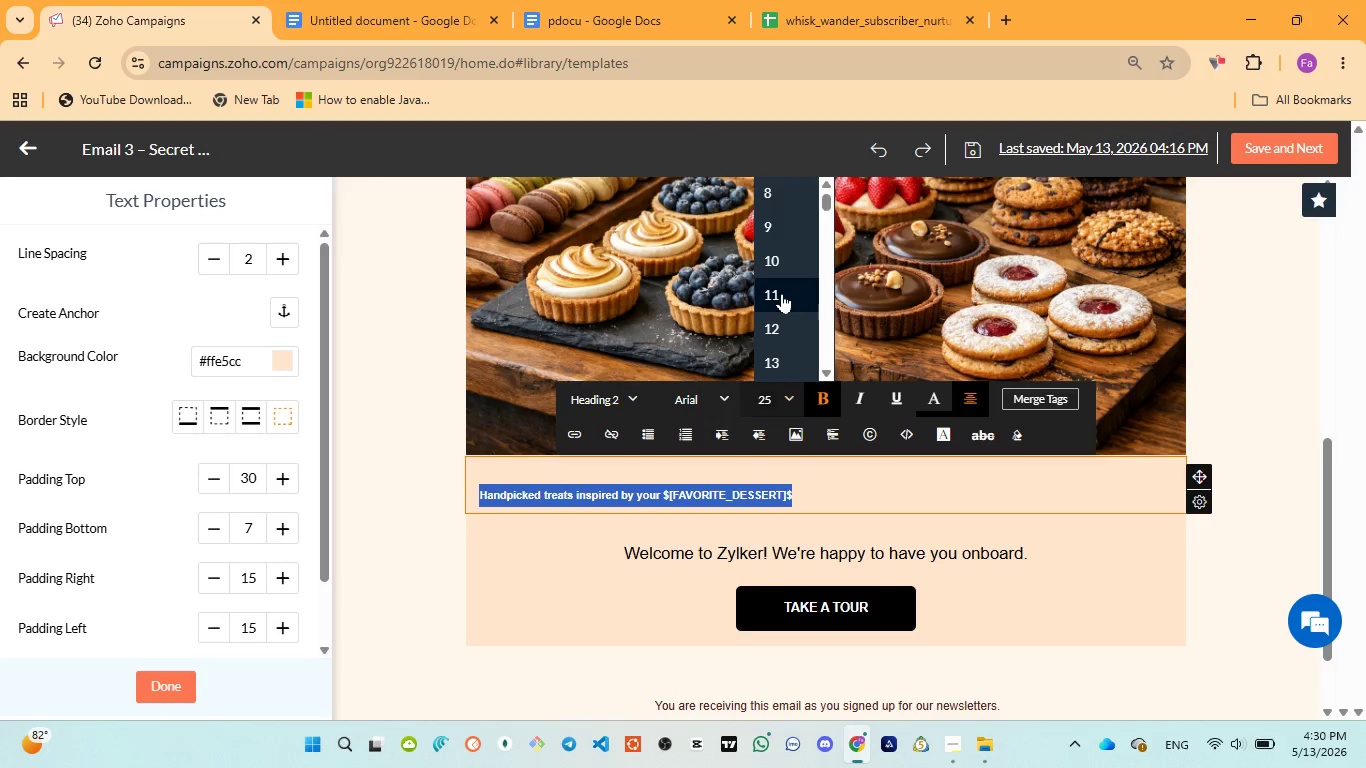 
scroll: coordinate [780, 294], scroll_direction: down, amount: 3.0
 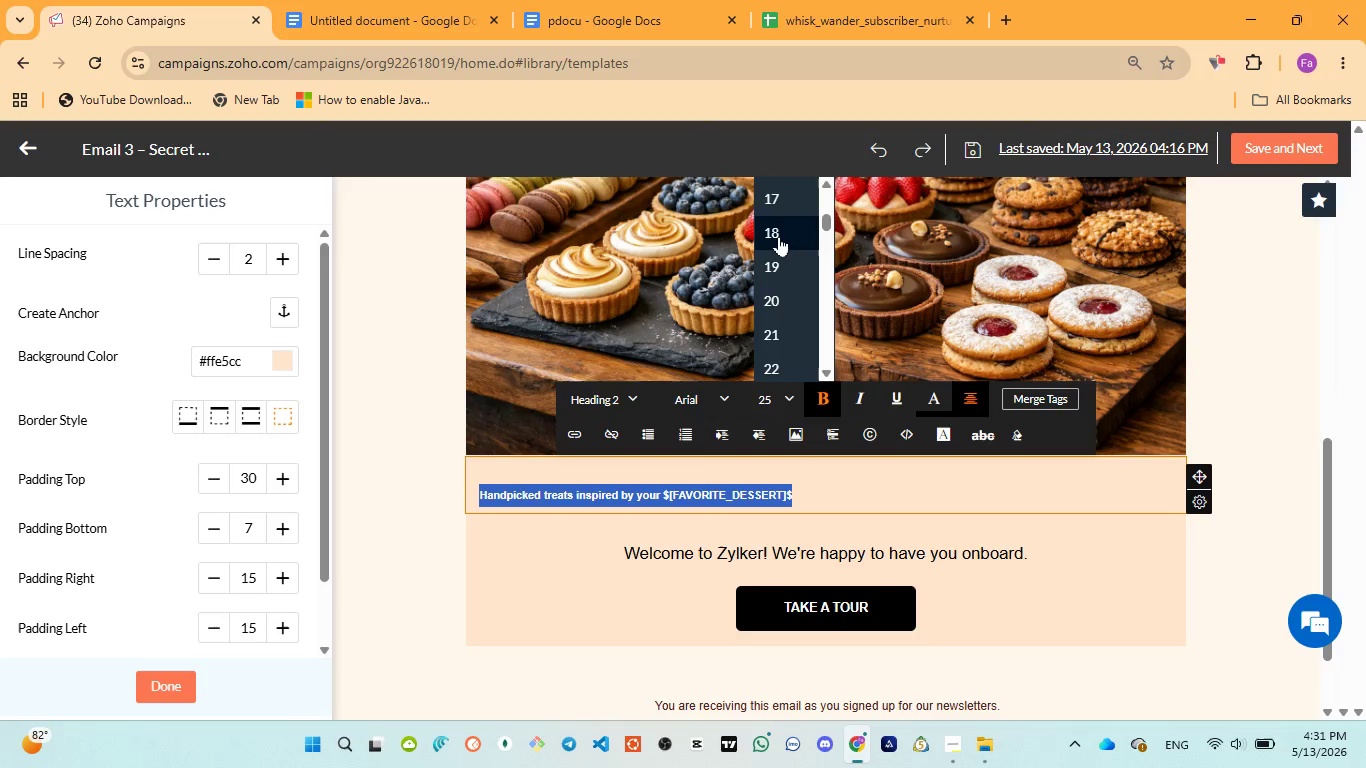 
left_click([779, 229])
 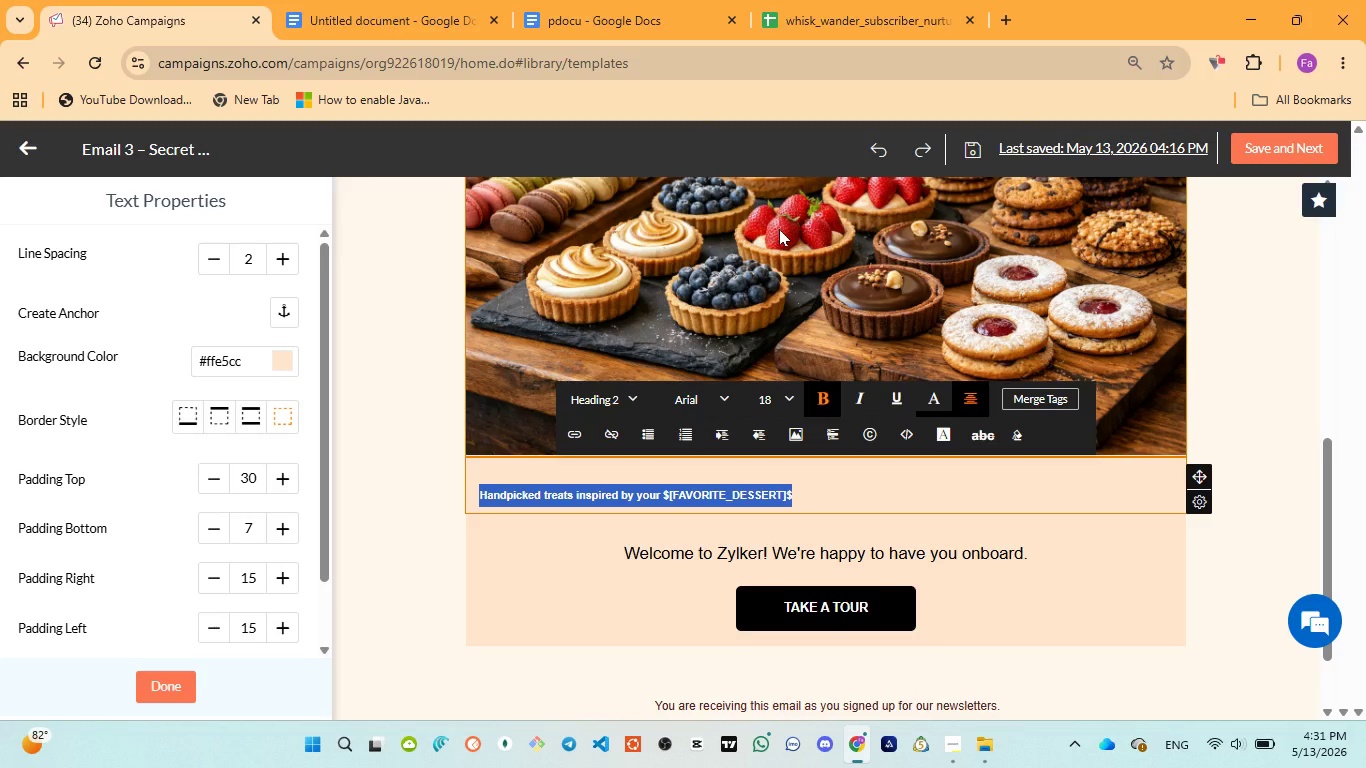 
wait(11.11)
 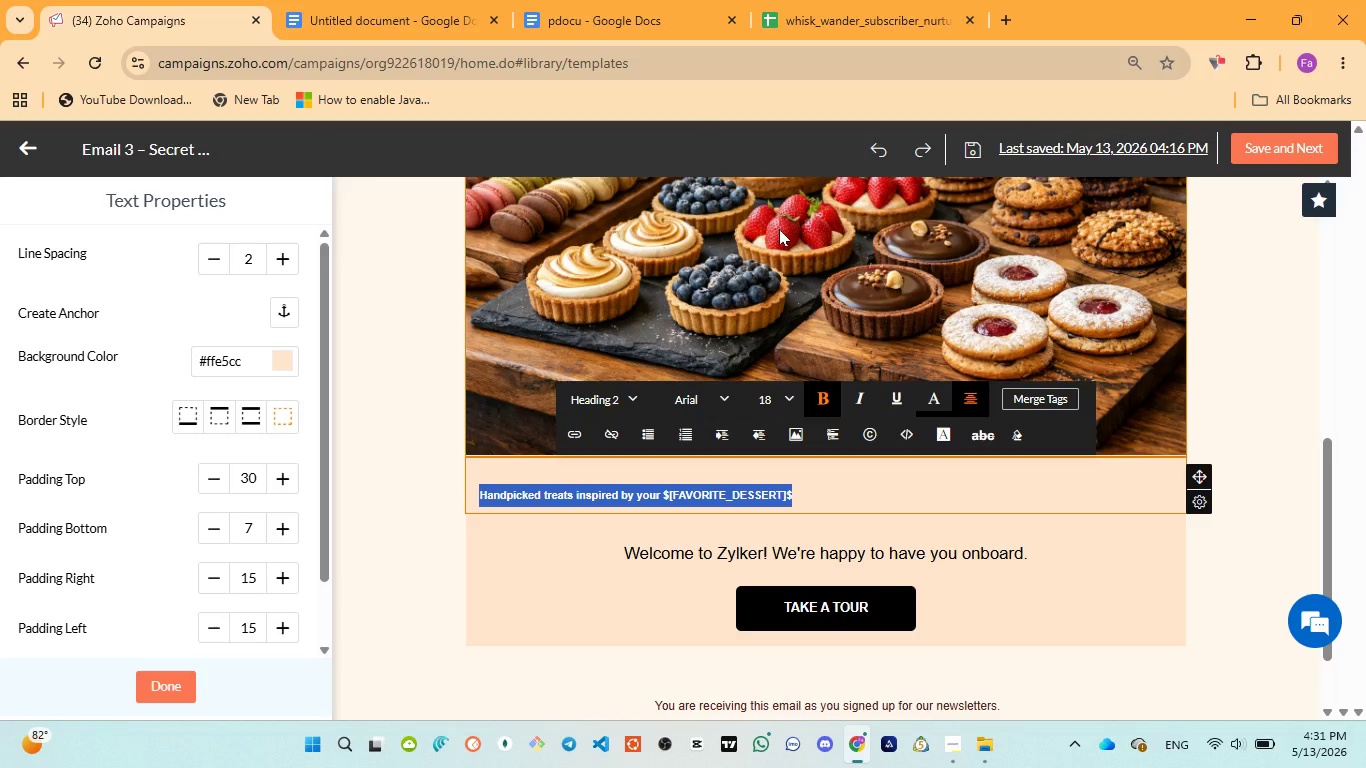 
left_click([558, 542])
 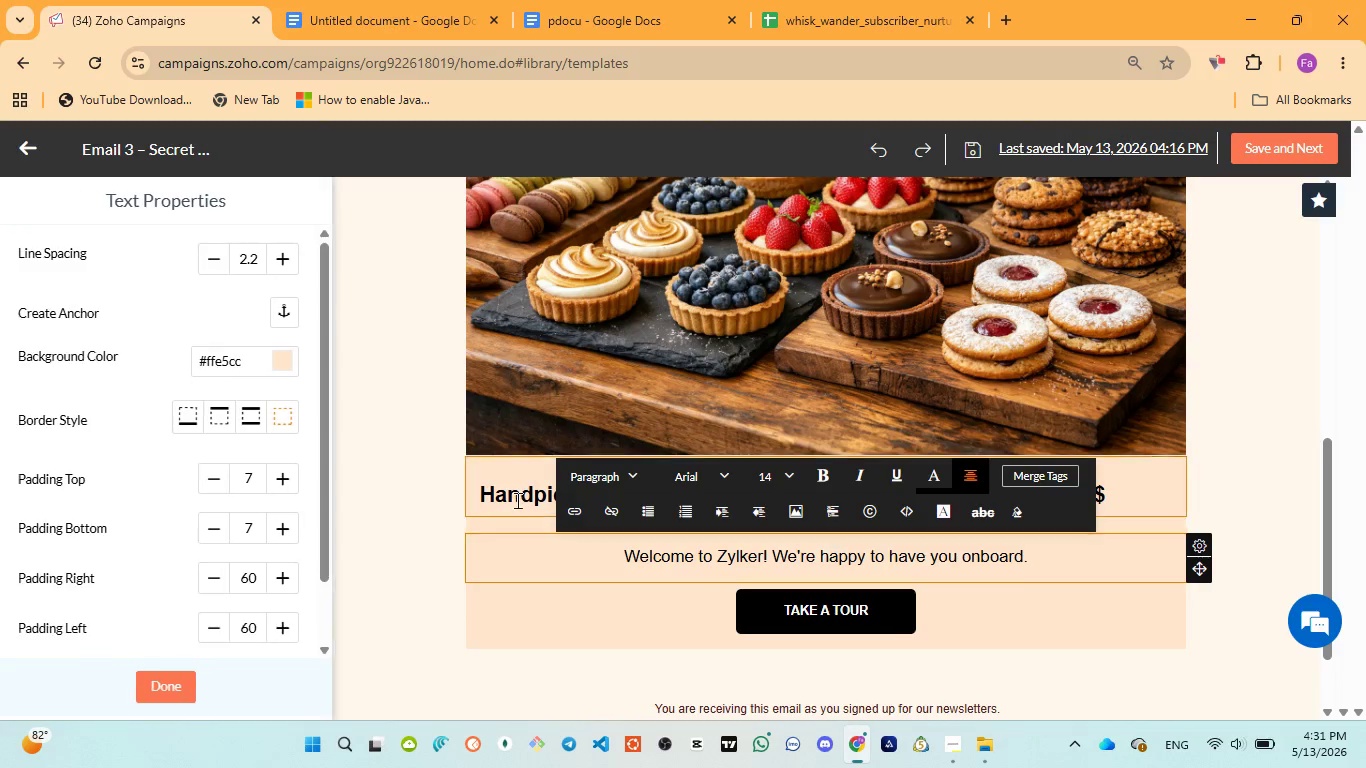 
left_click([516, 500])
 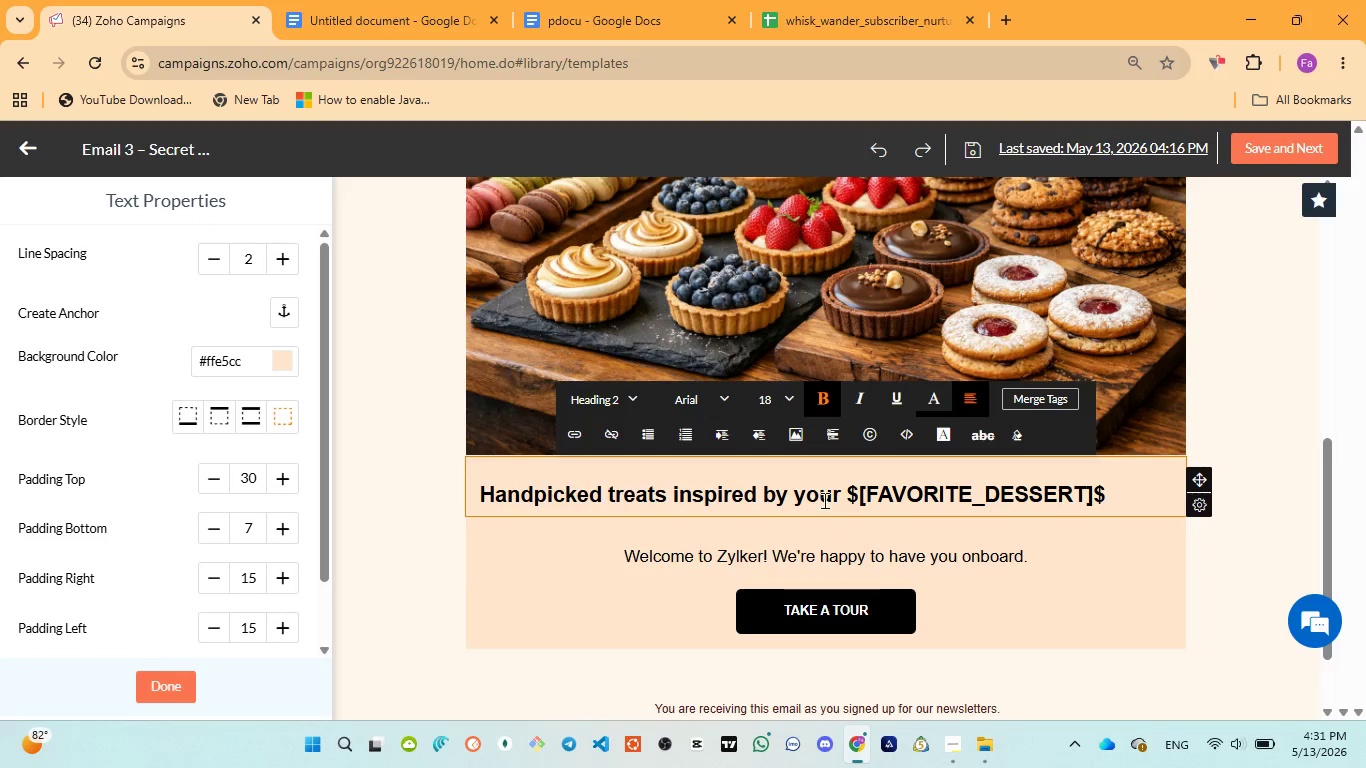 
wait(5.69)
 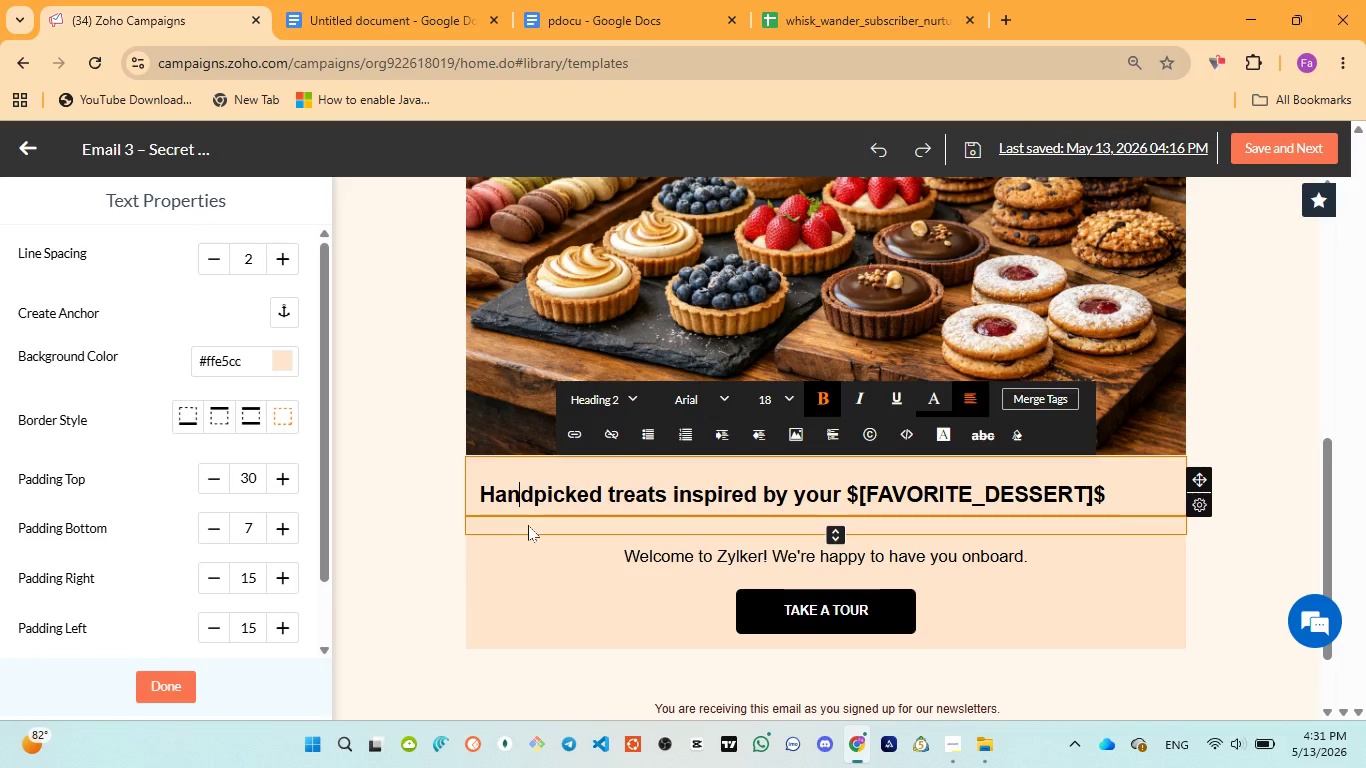 
left_click_drag(start_coordinate=[850, 487], to_coordinate=[1106, 488])
 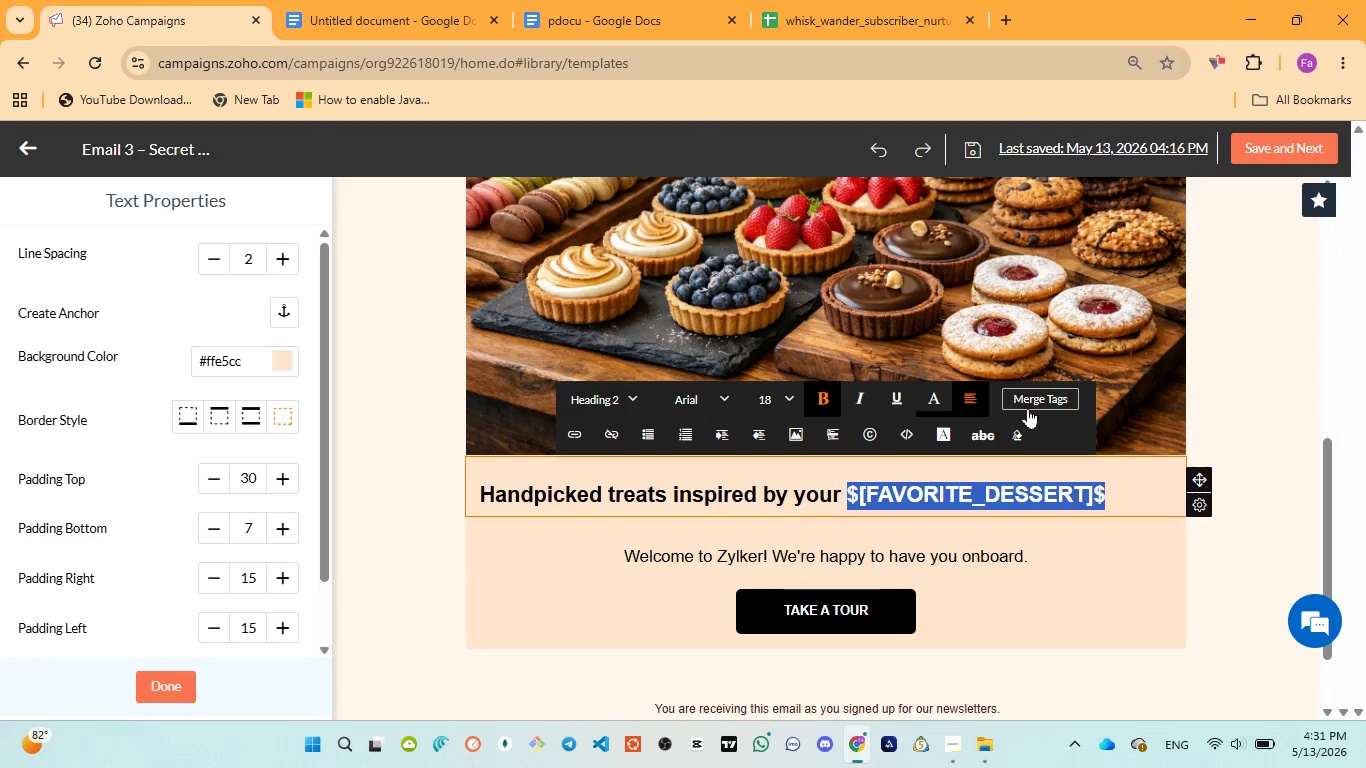 
left_click([1043, 397])
 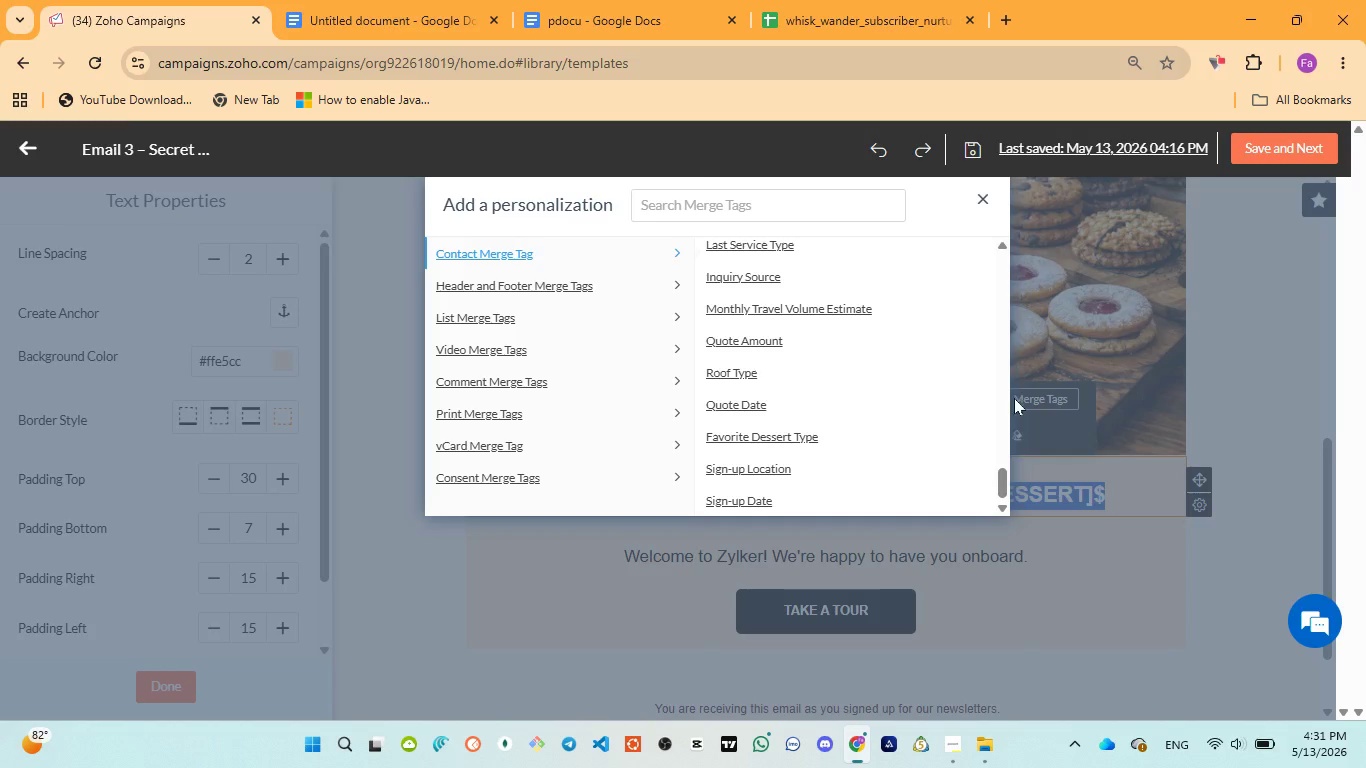 
left_click([793, 430])
 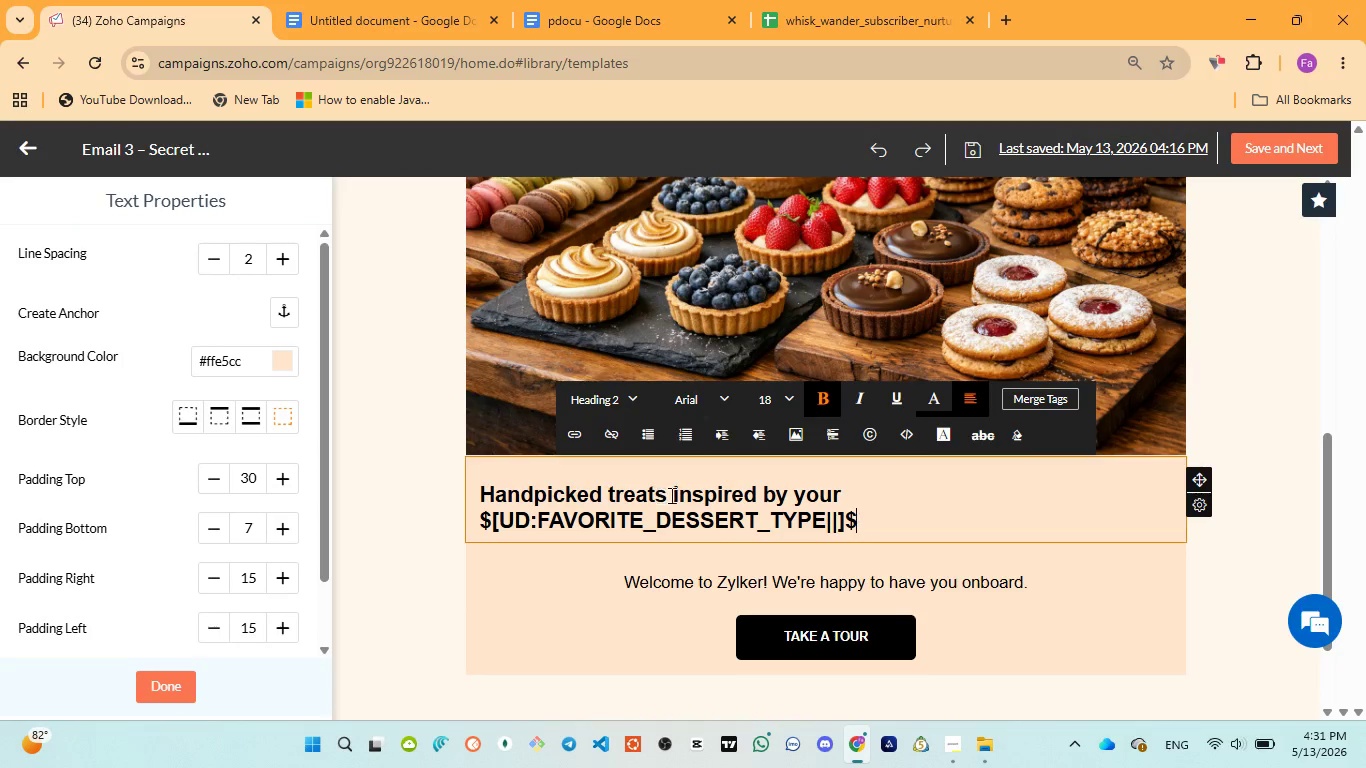 
key(Control+A)
 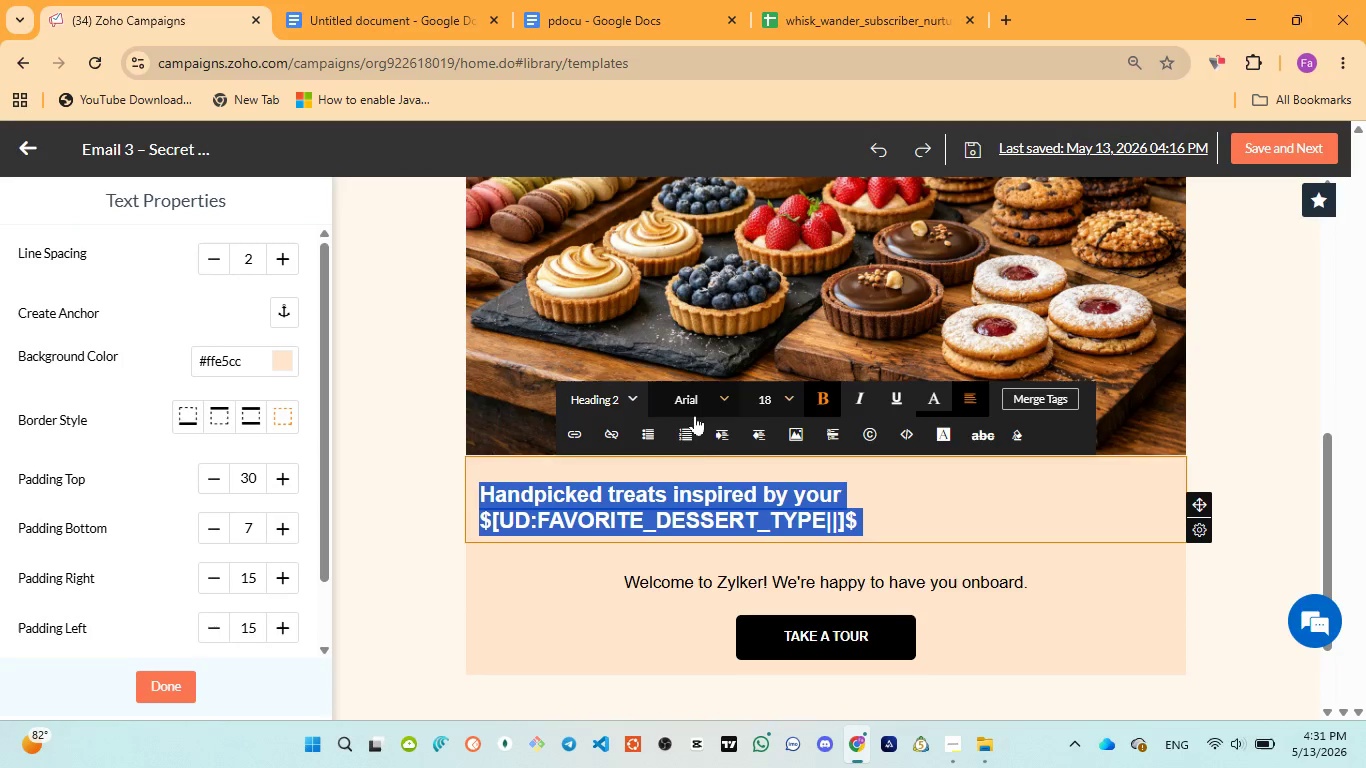 
left_click([605, 486])
 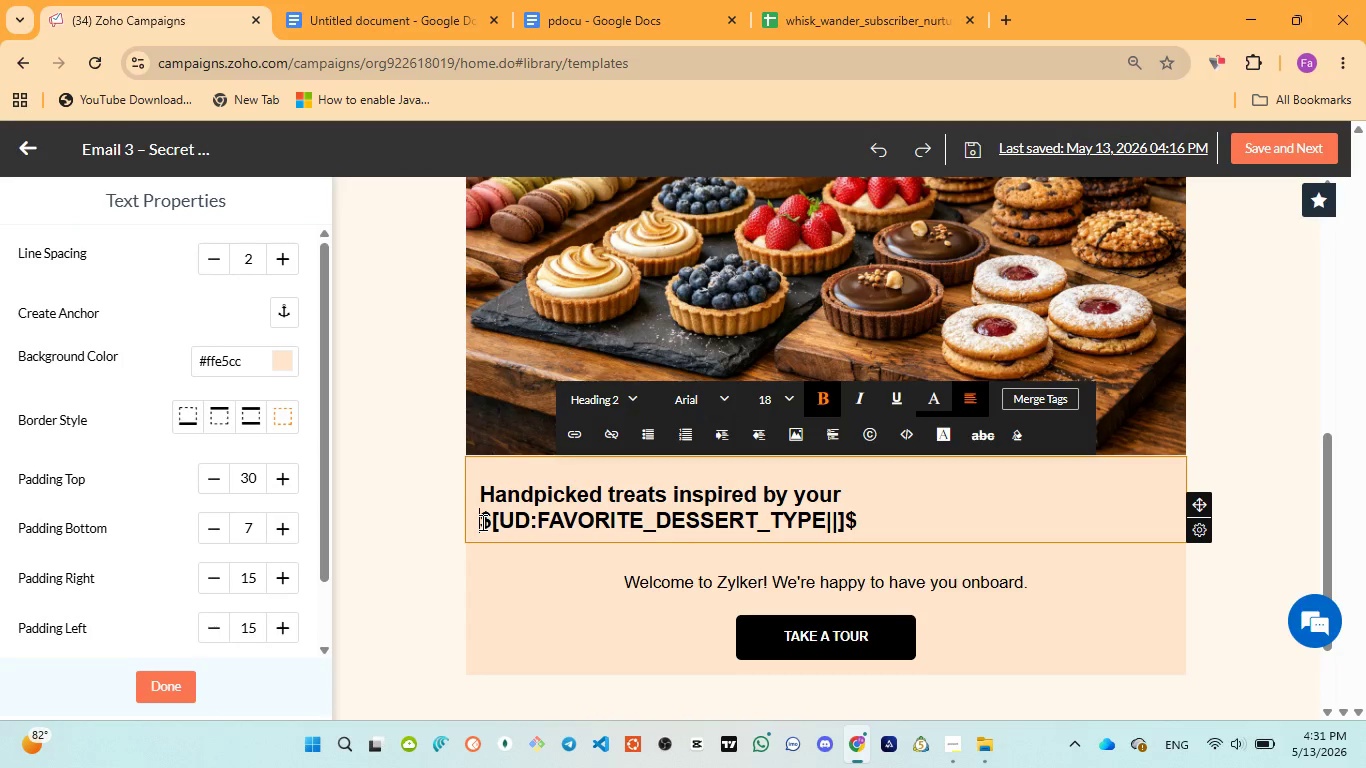 
key(Backspace)
 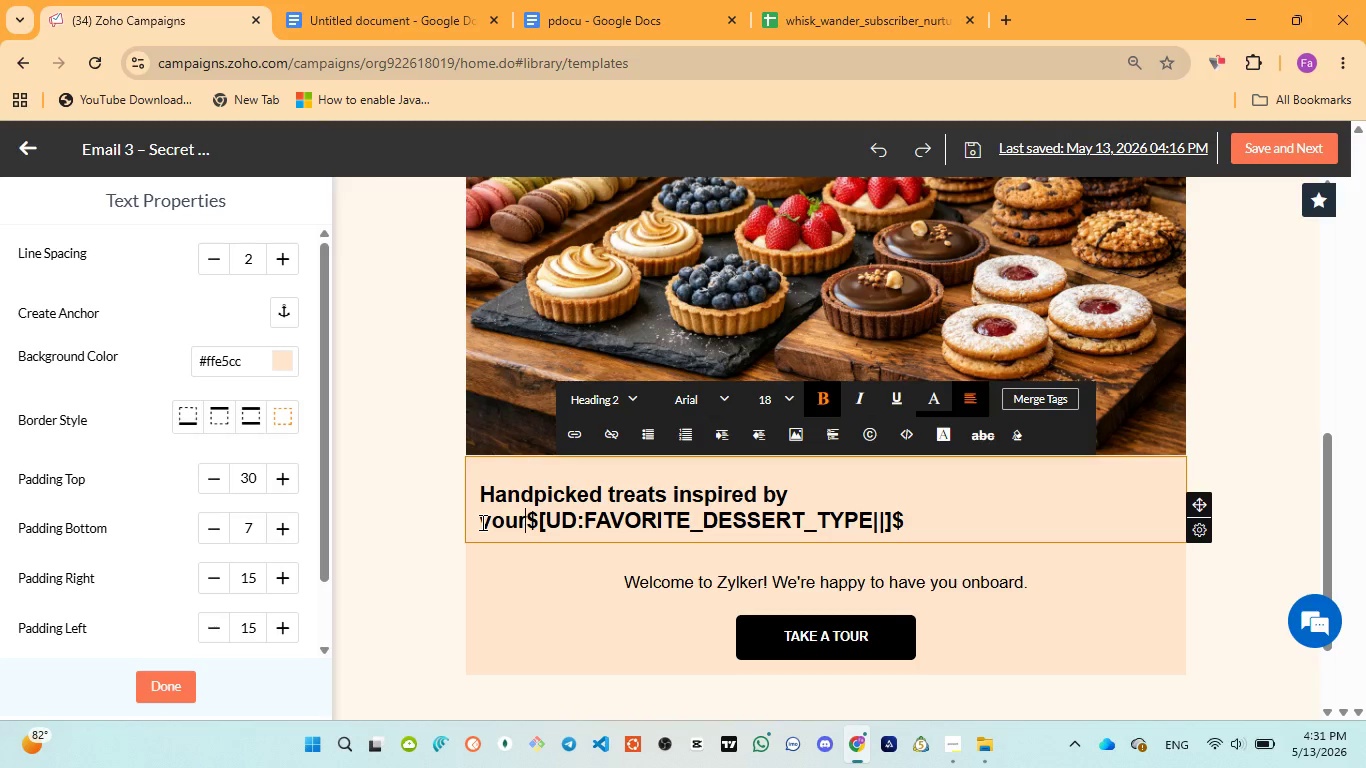 
key(Control+Z)
 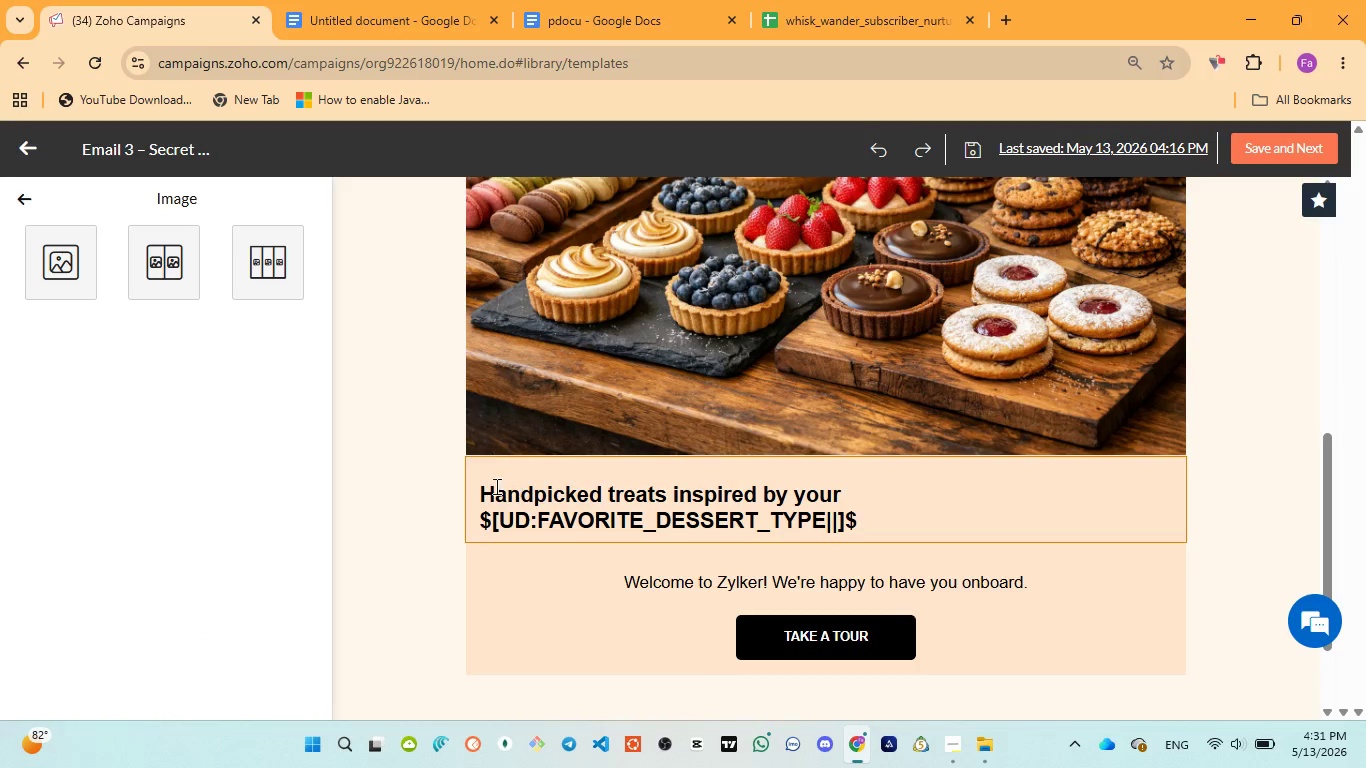 
left_click([483, 493])
 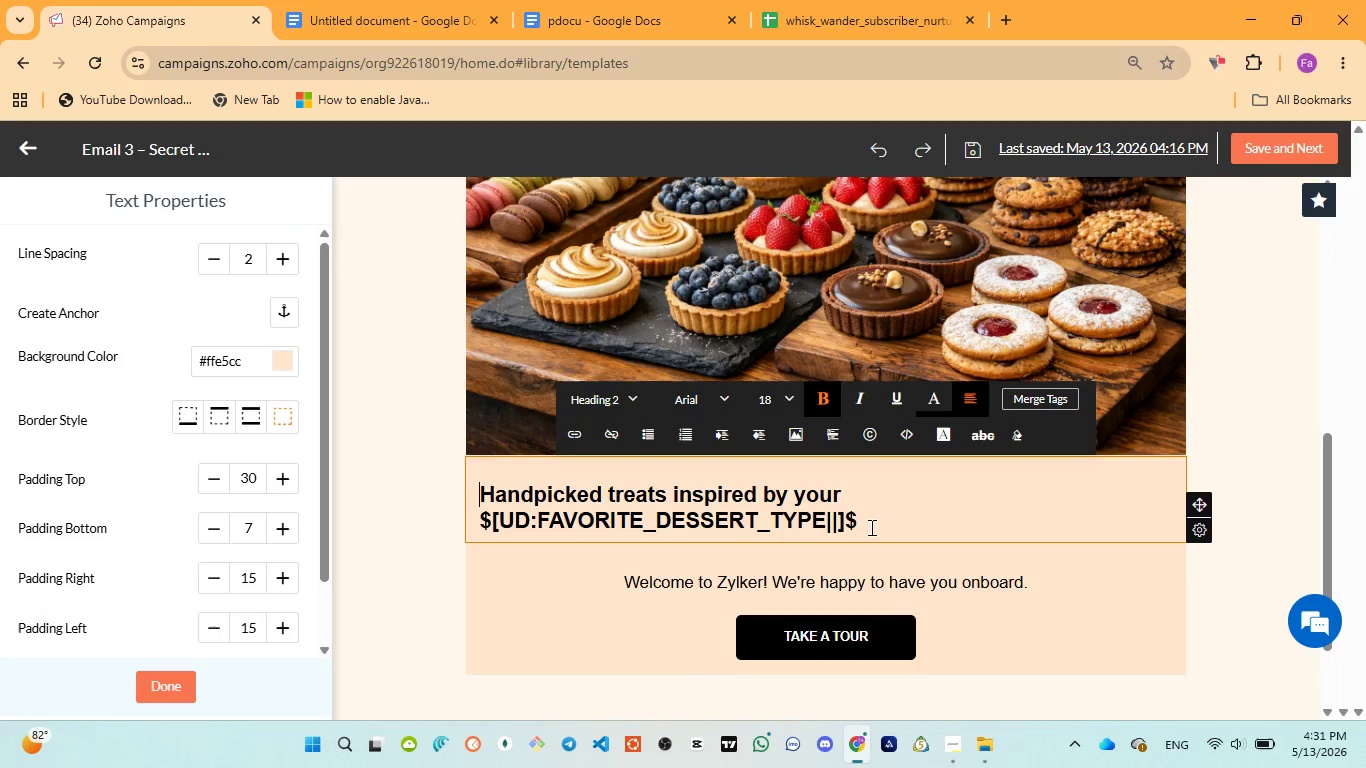 
left_click([874, 528])
 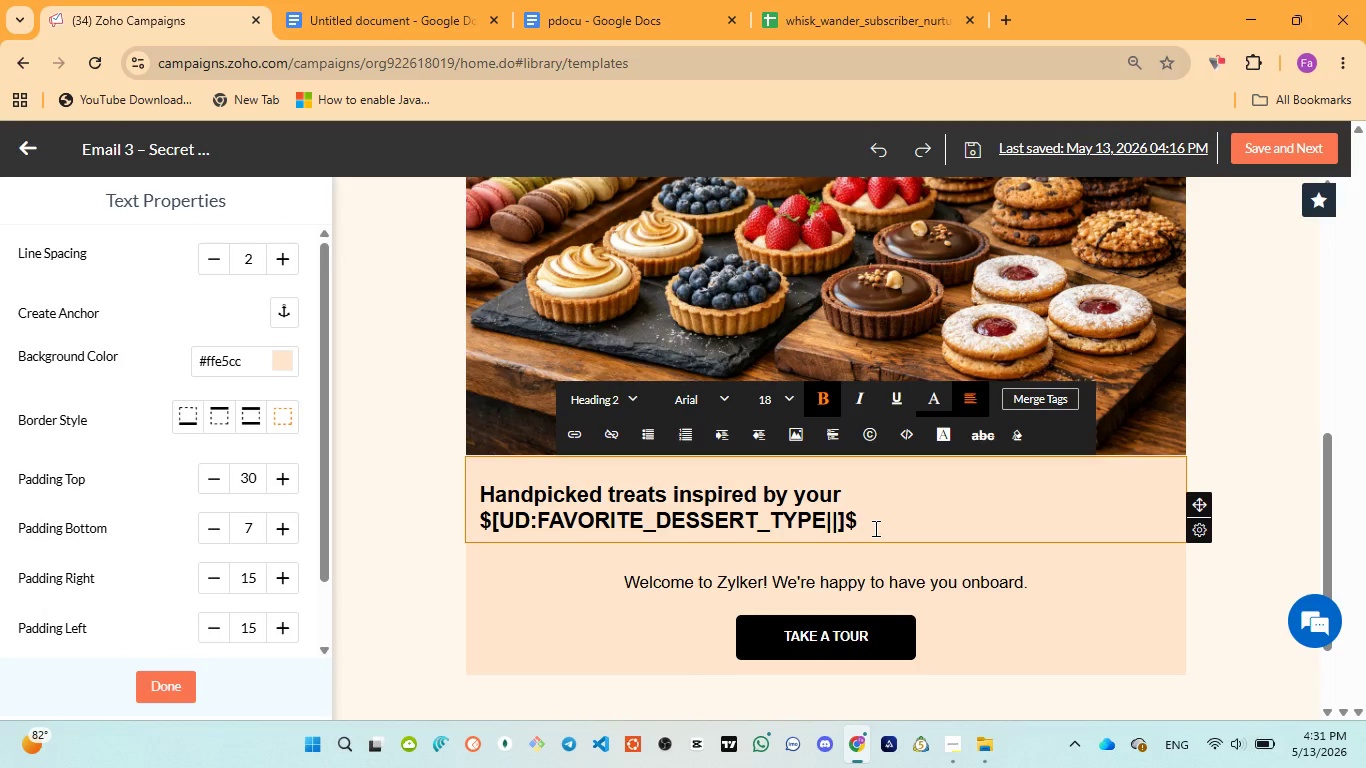 
key(Enter)
 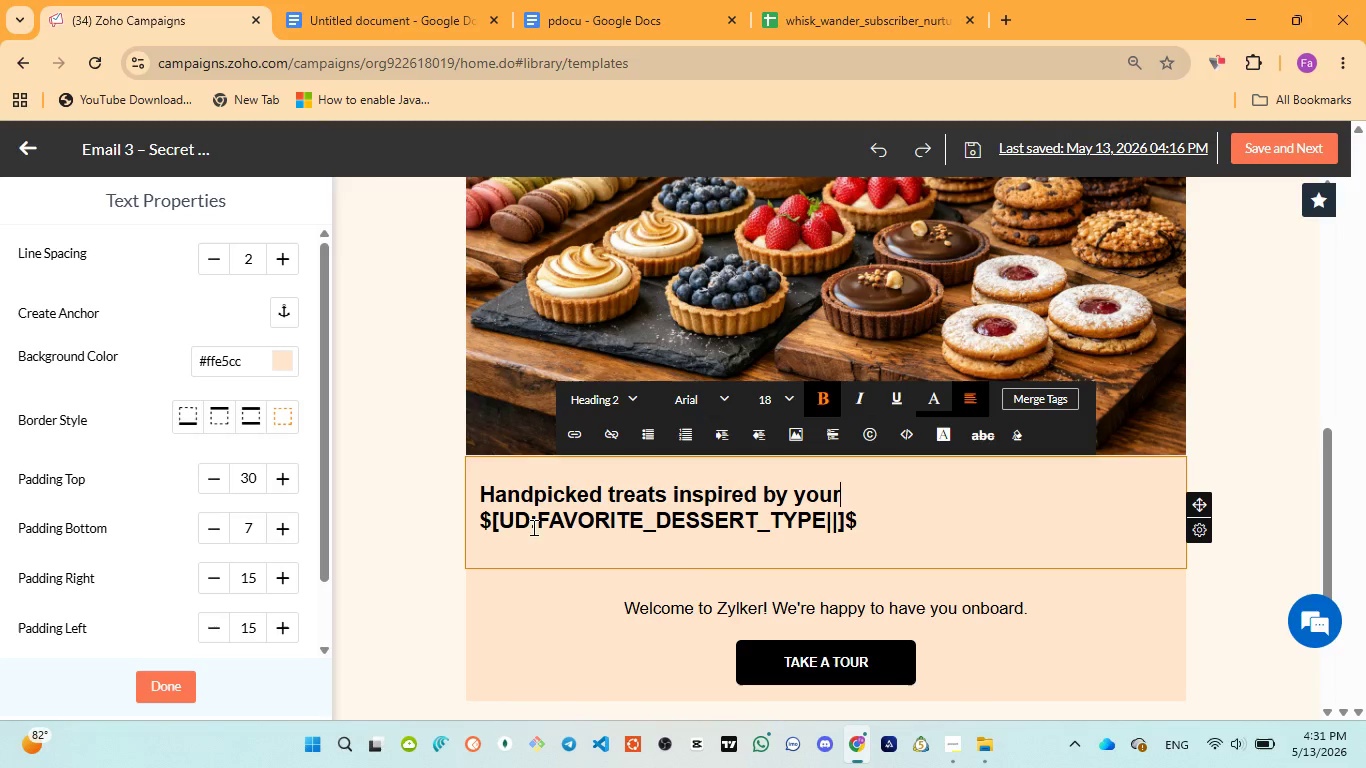 
left_click([482, 519])
 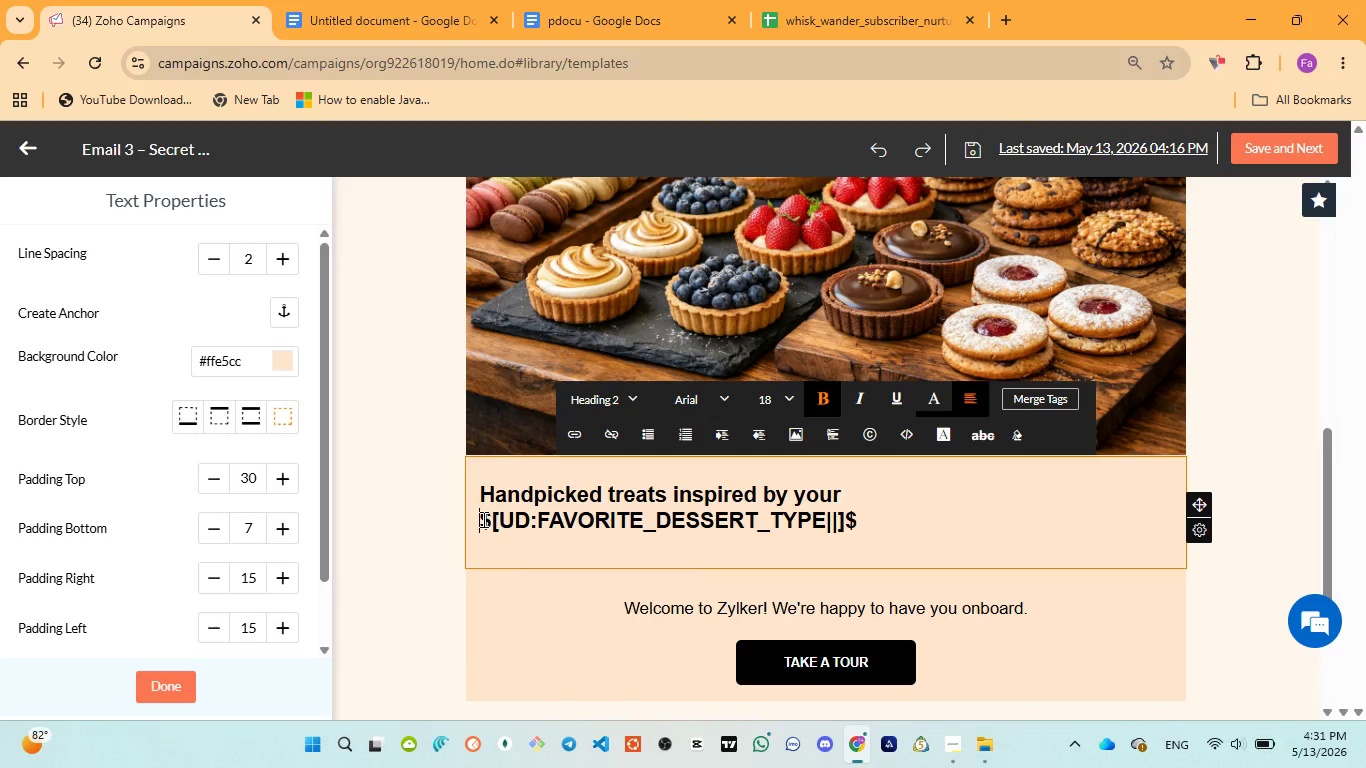 
key(Control+A)
 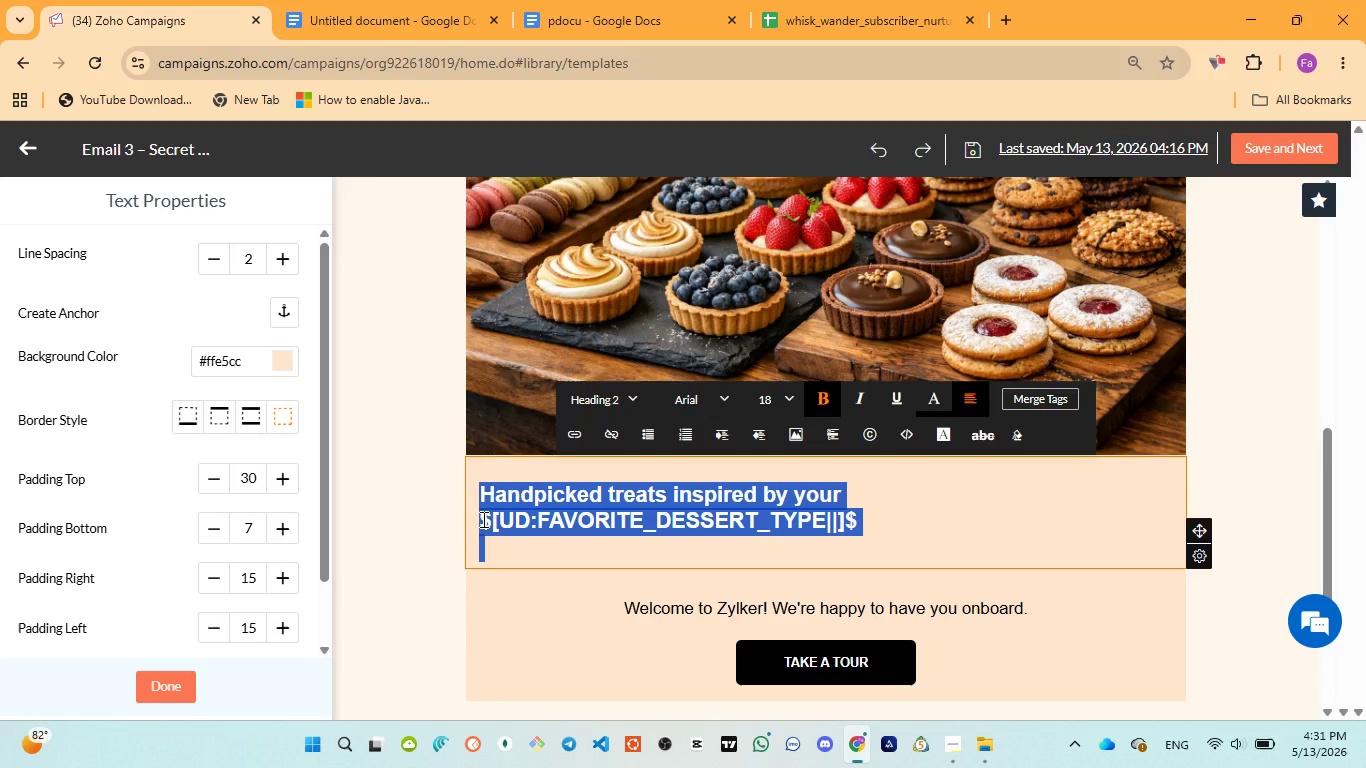 
key(Control+V)
 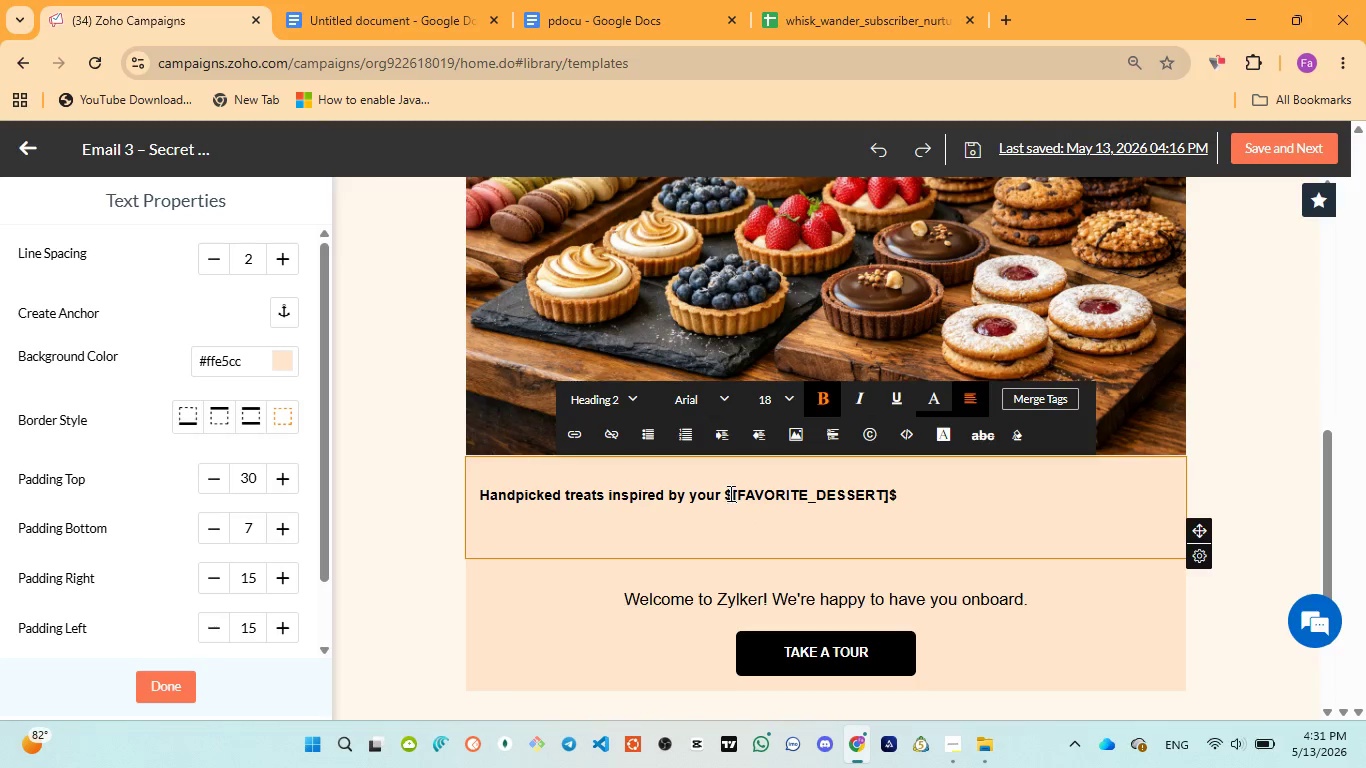 
left_click_drag(start_coordinate=[726, 494], to_coordinate=[902, 491])
 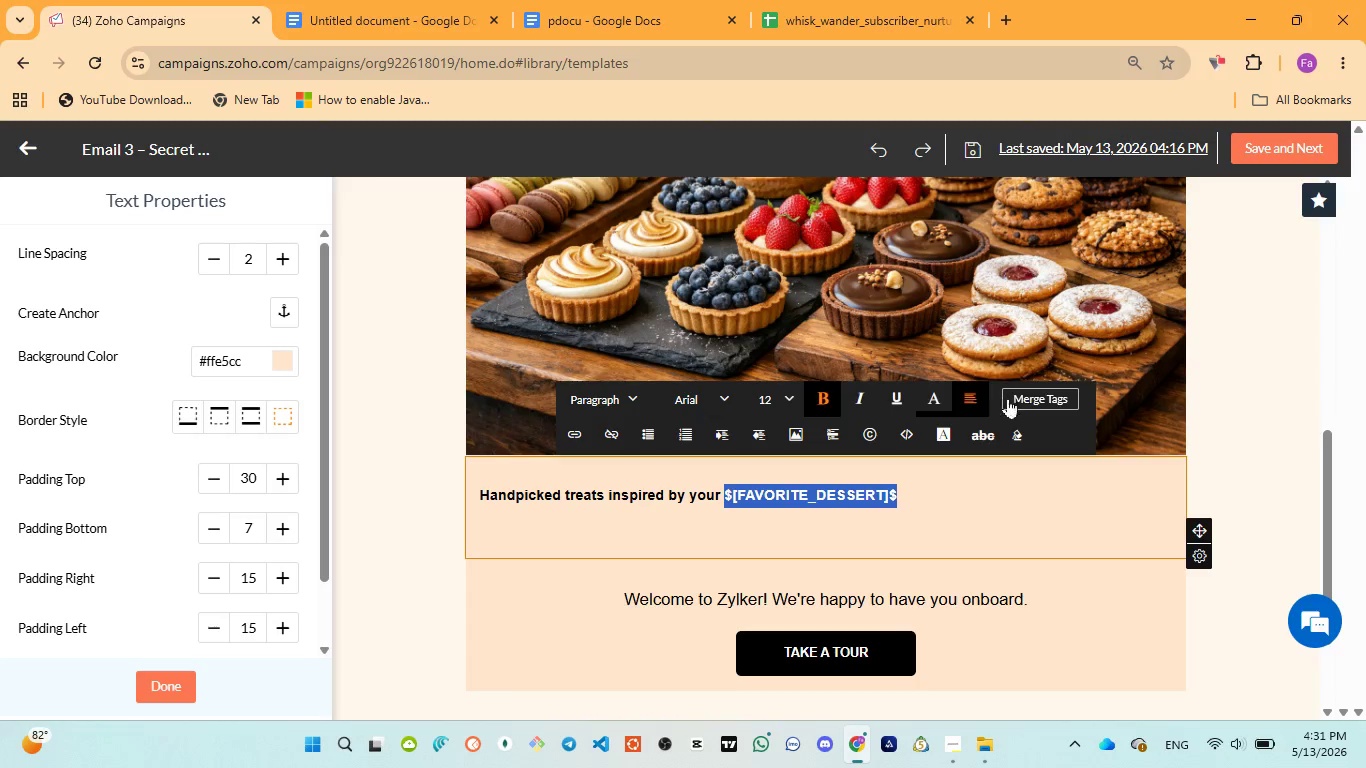 
left_click([1021, 398])
 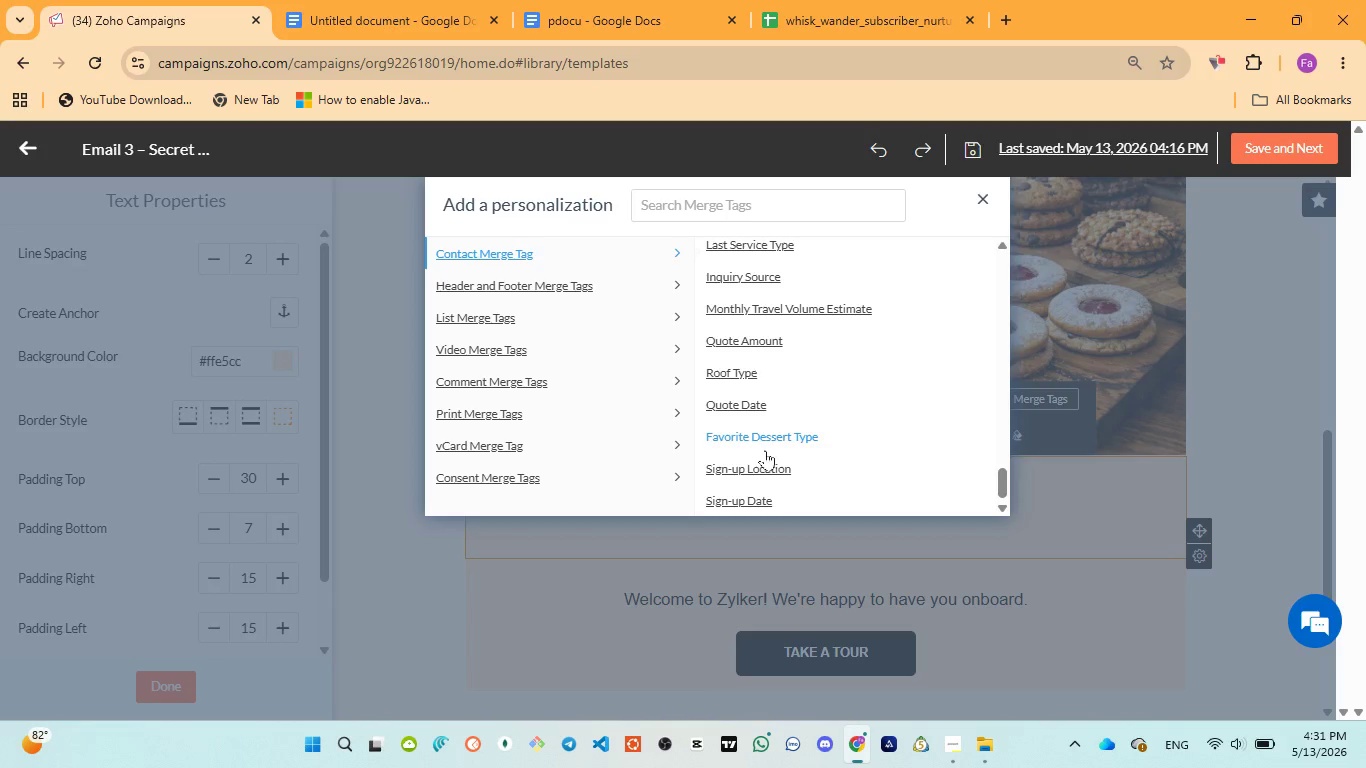 
left_click([765, 430])
 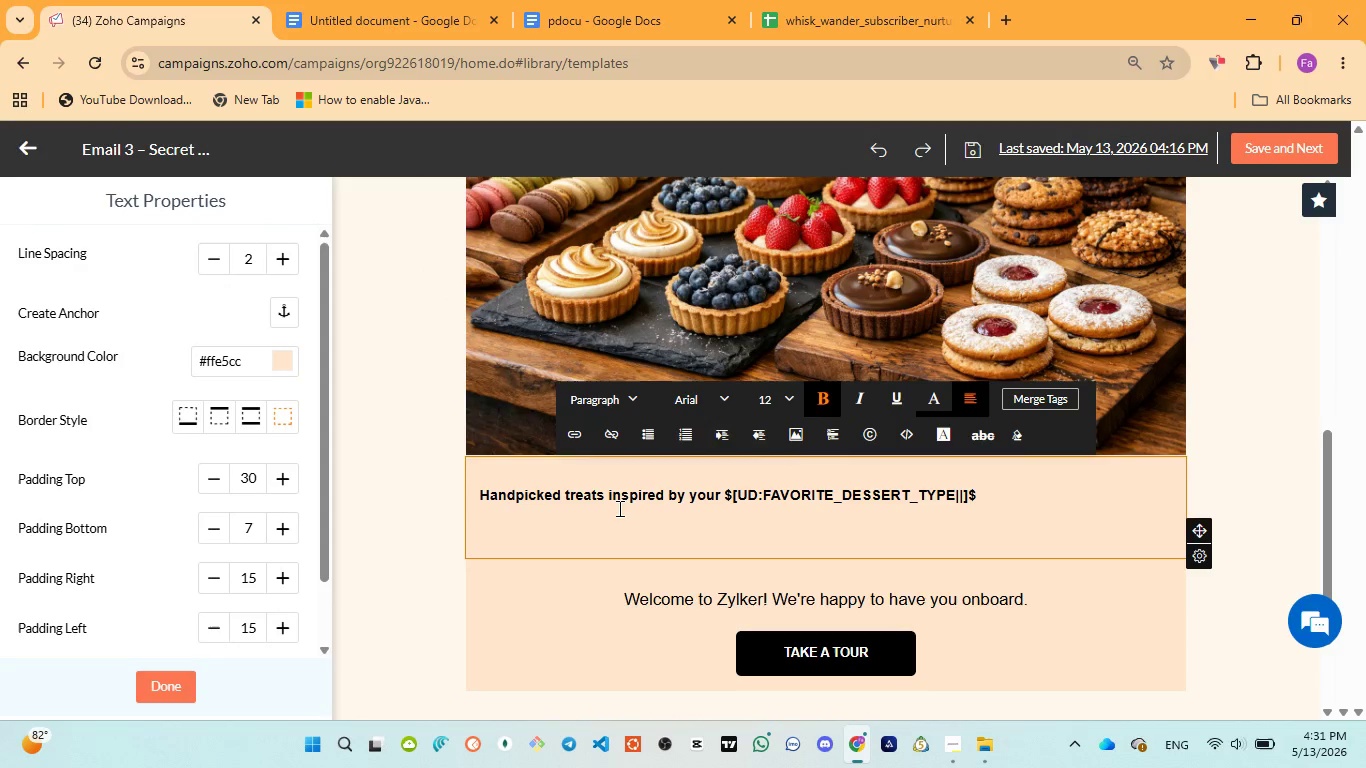 
key(Control+A)
 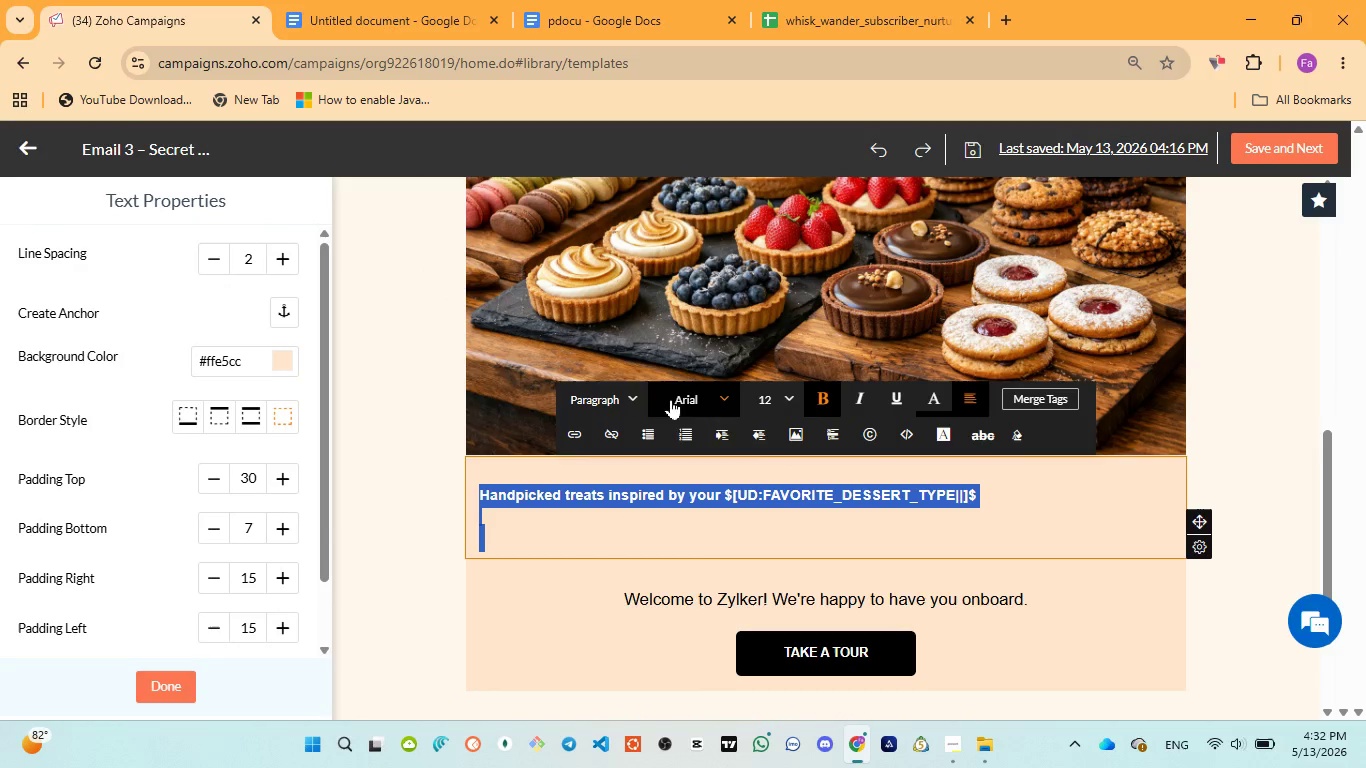 
left_click([635, 394])
 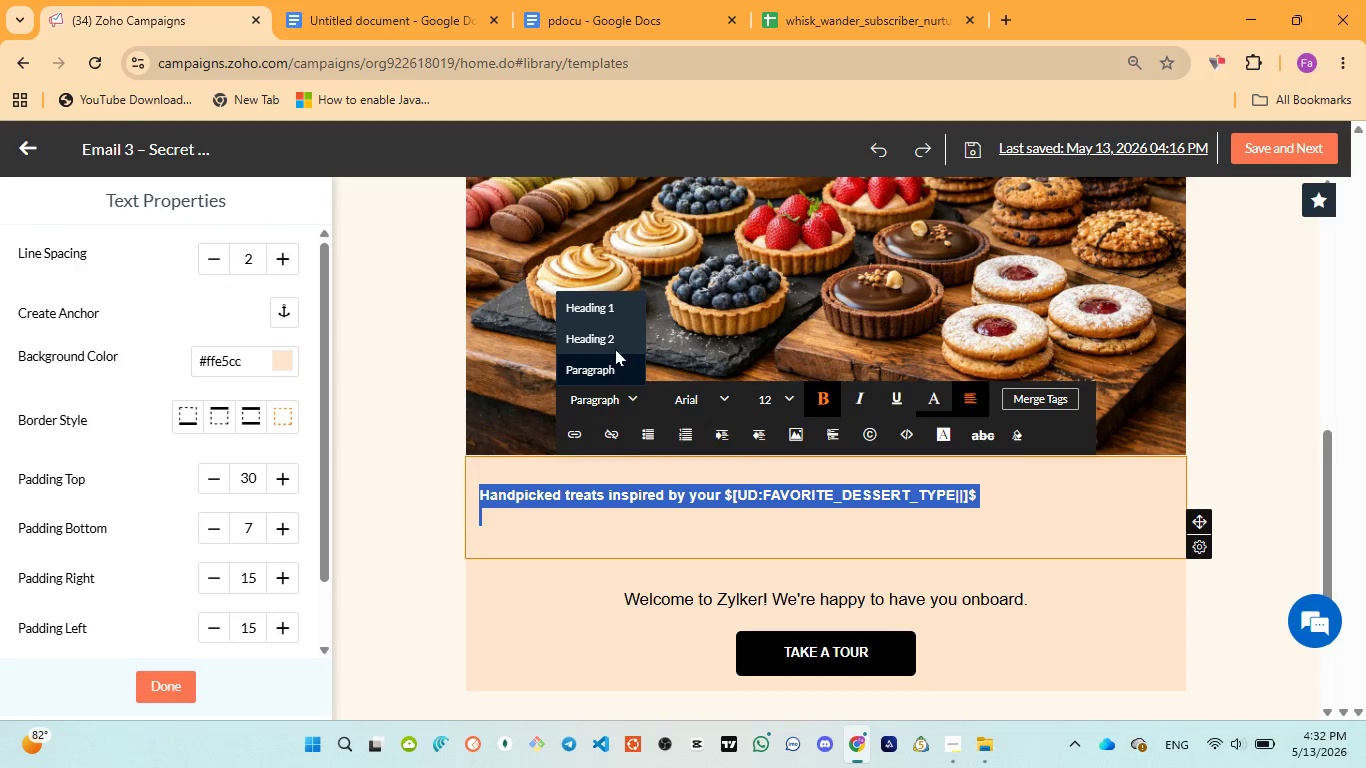 
left_click([612, 344])
 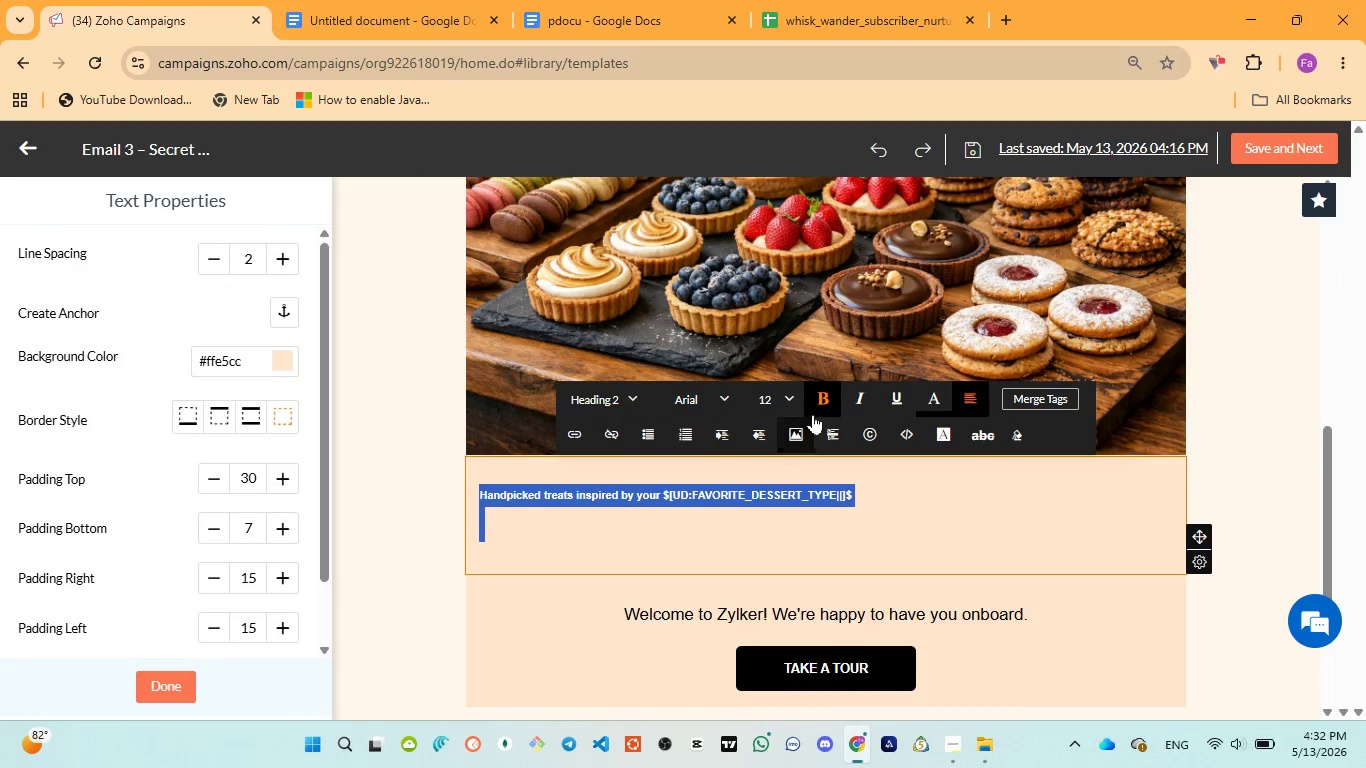 
left_click([791, 396])
 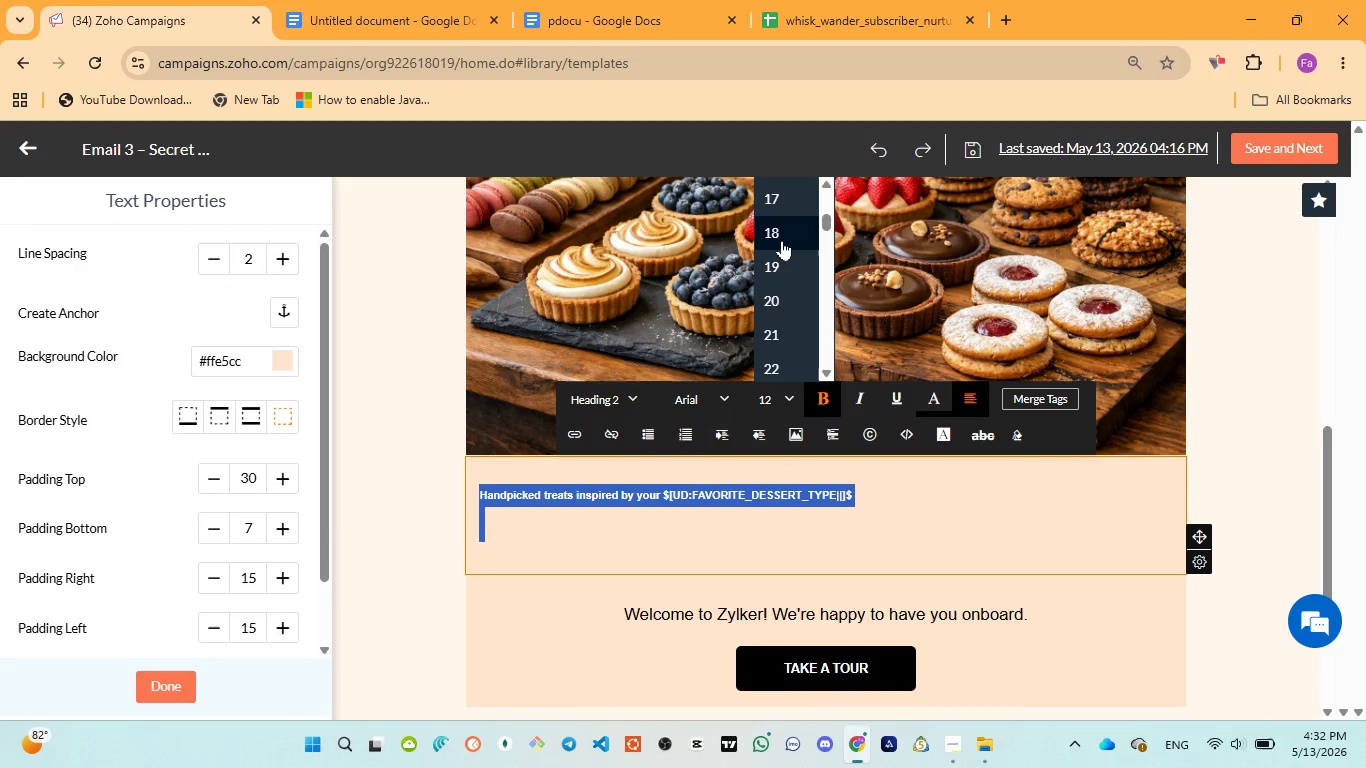 
left_click([782, 234])
 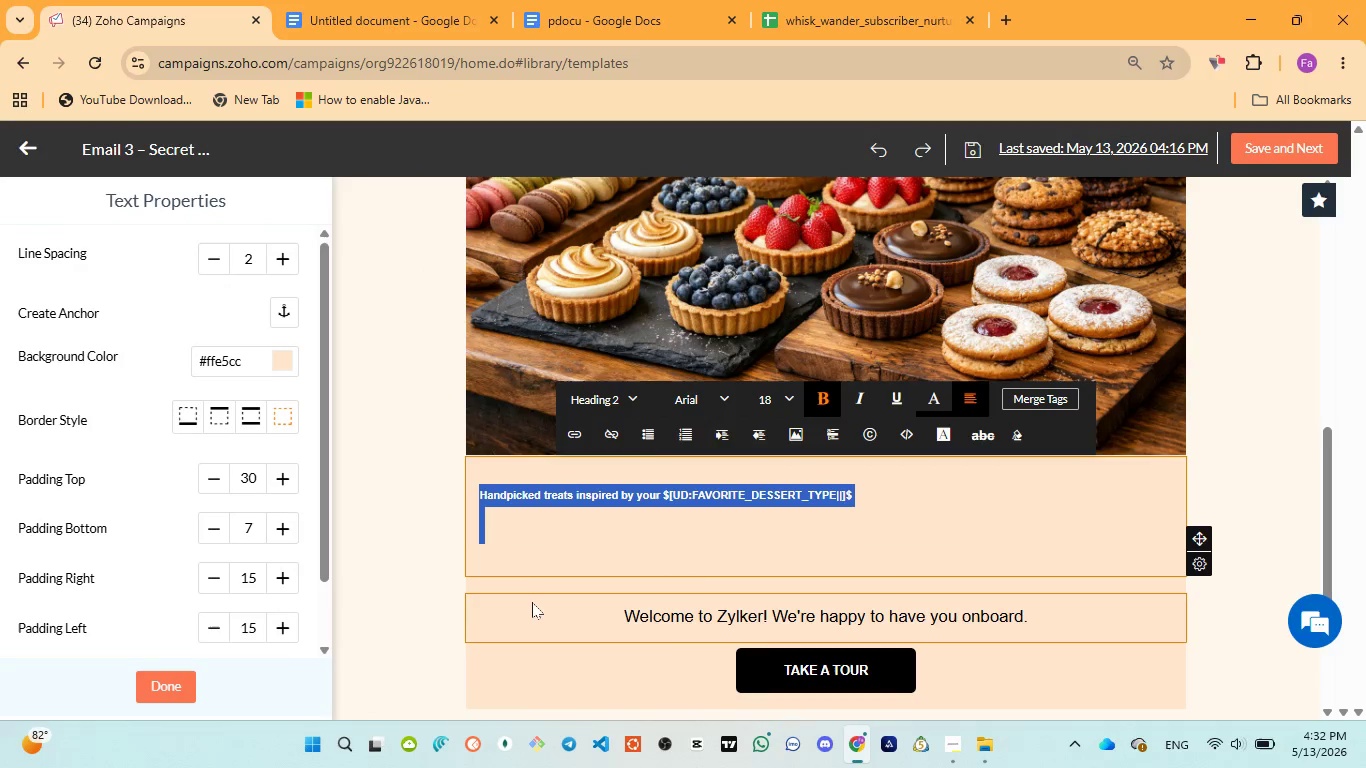 
left_click([532, 602])
 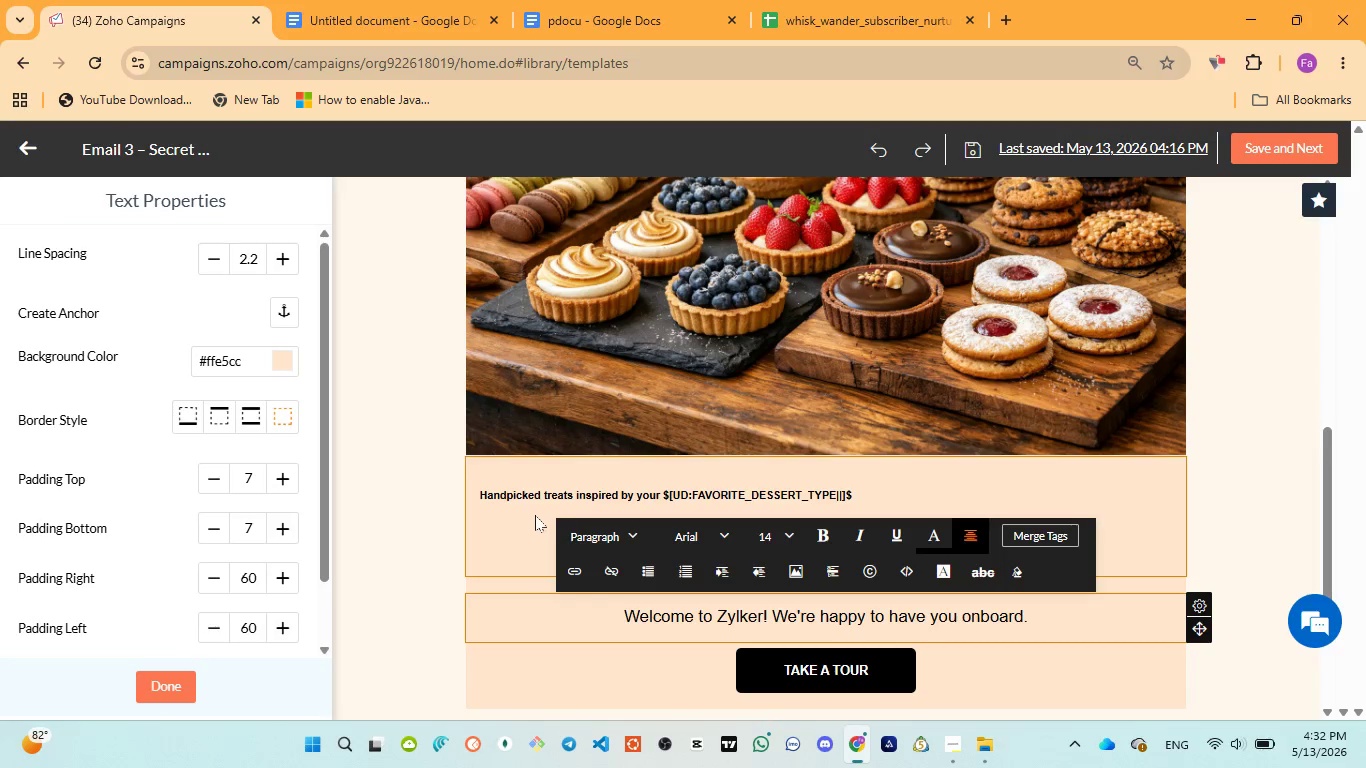 
left_click([535, 501])
 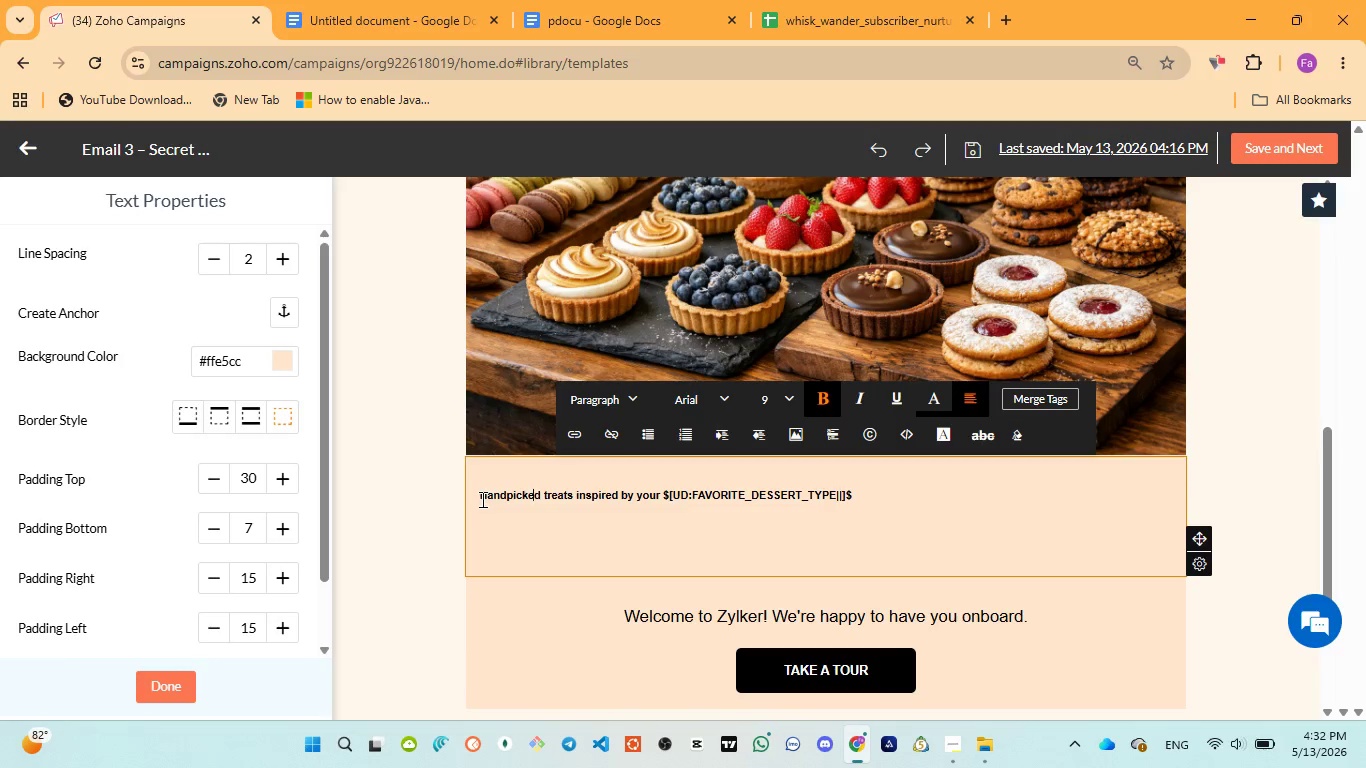 
left_click_drag(start_coordinate=[481, 499], to_coordinate=[841, 508])
 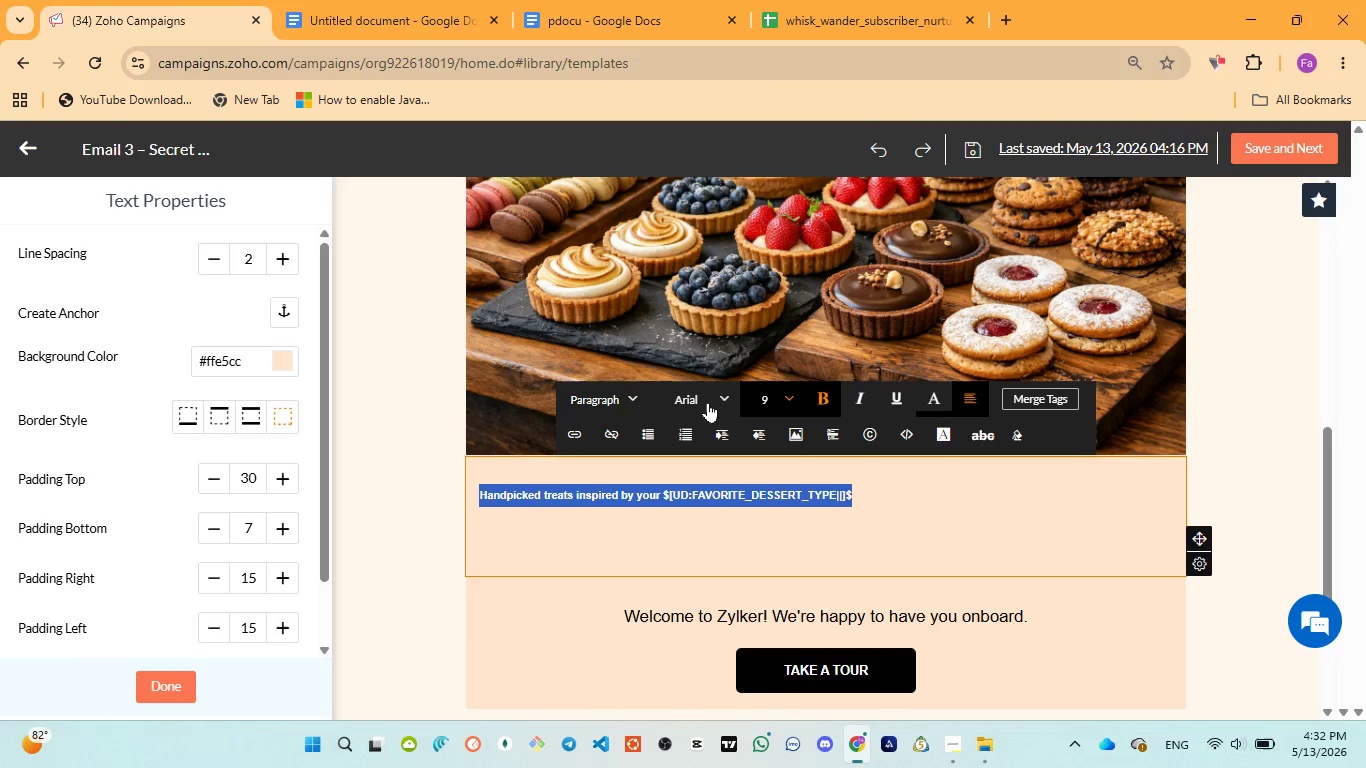 
left_click([619, 389])
 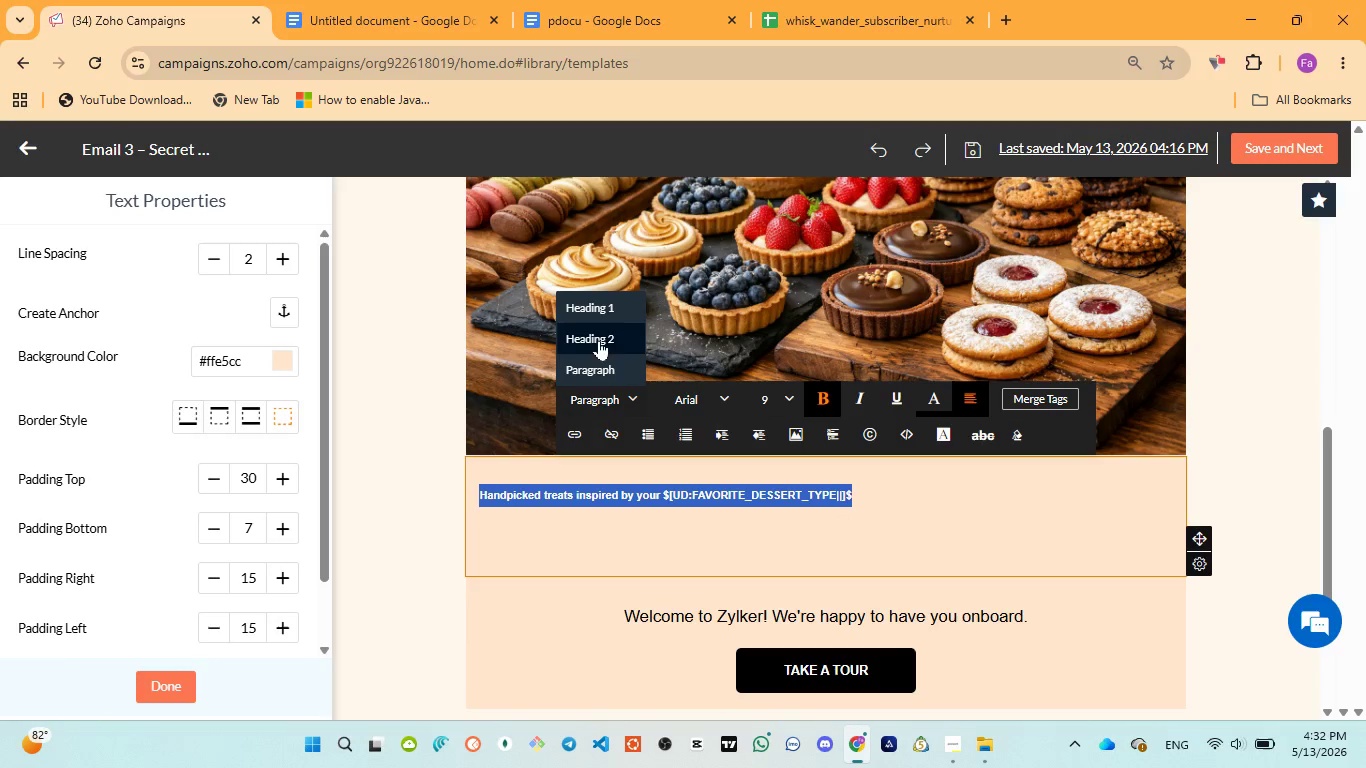 
left_click([595, 335])
 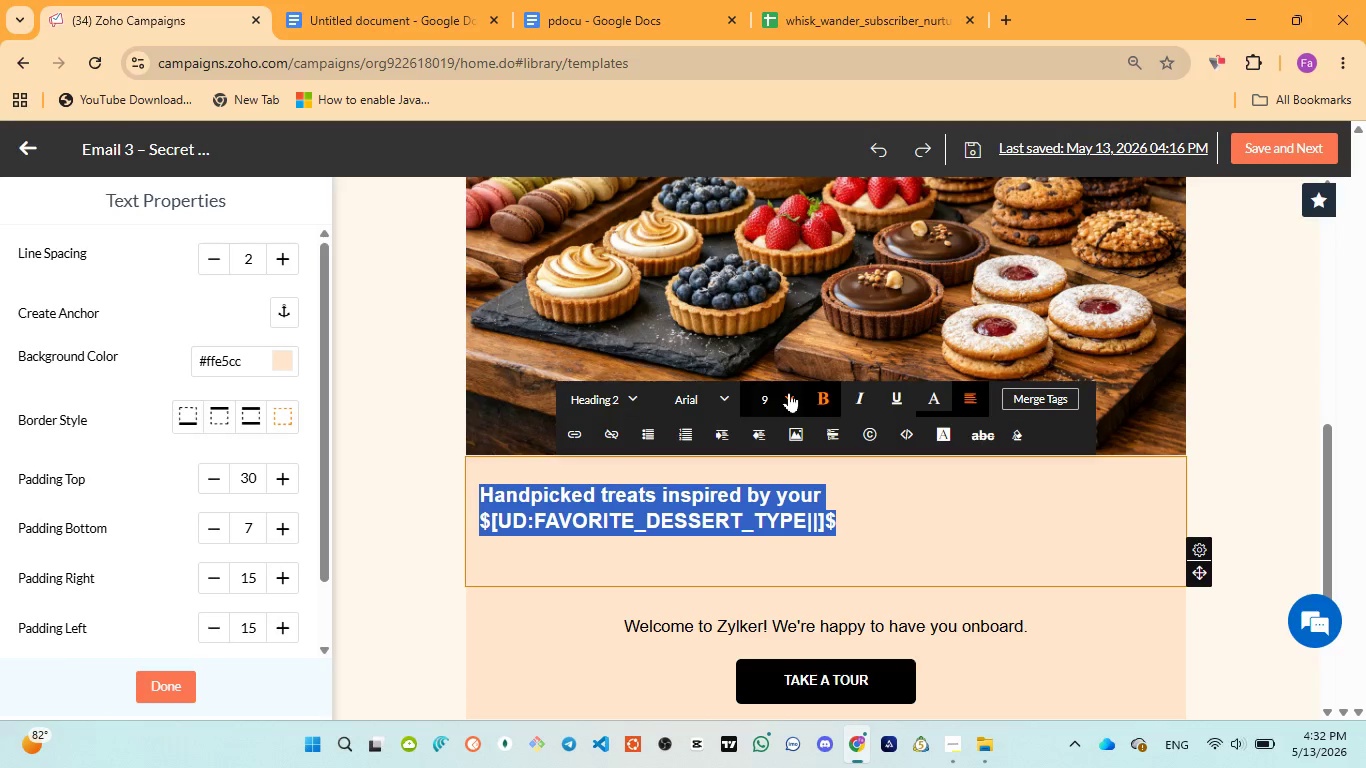 
left_click([789, 392])
 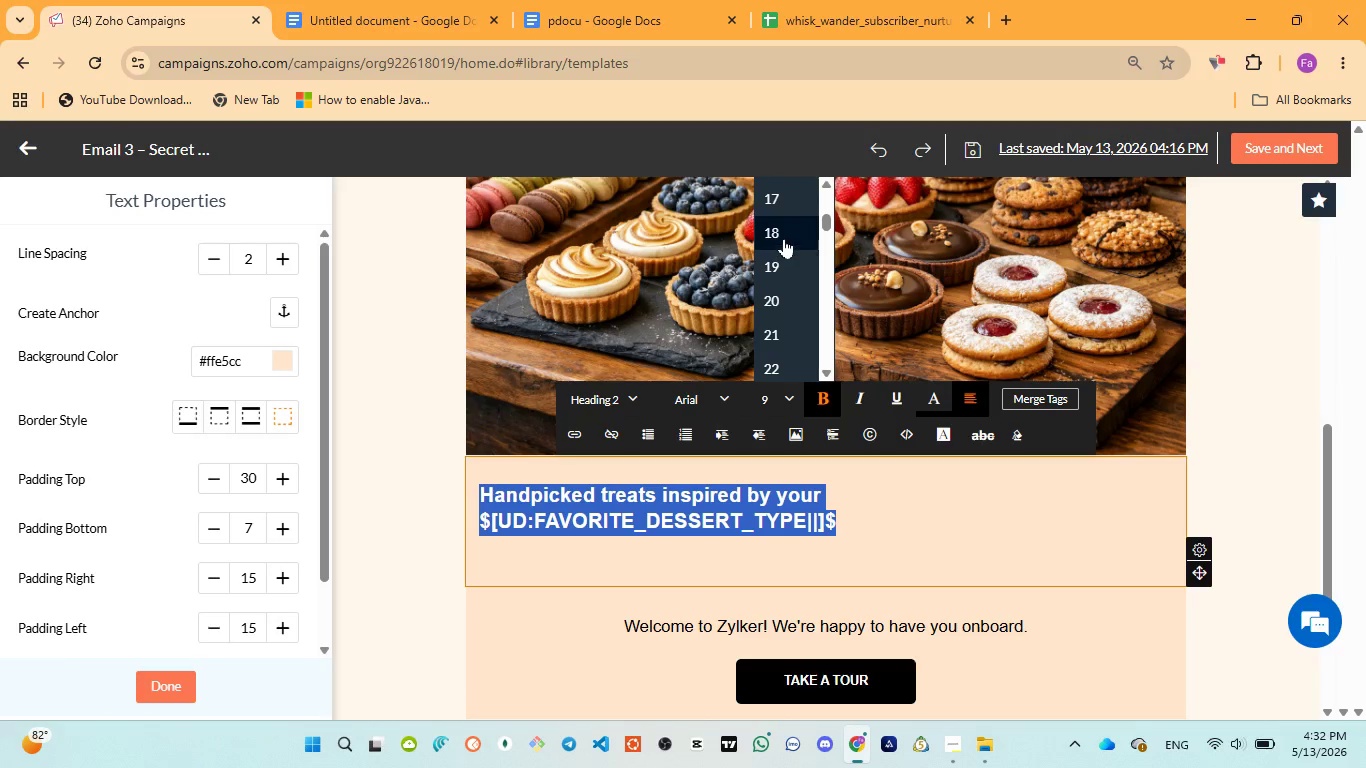 
left_click([782, 230])
 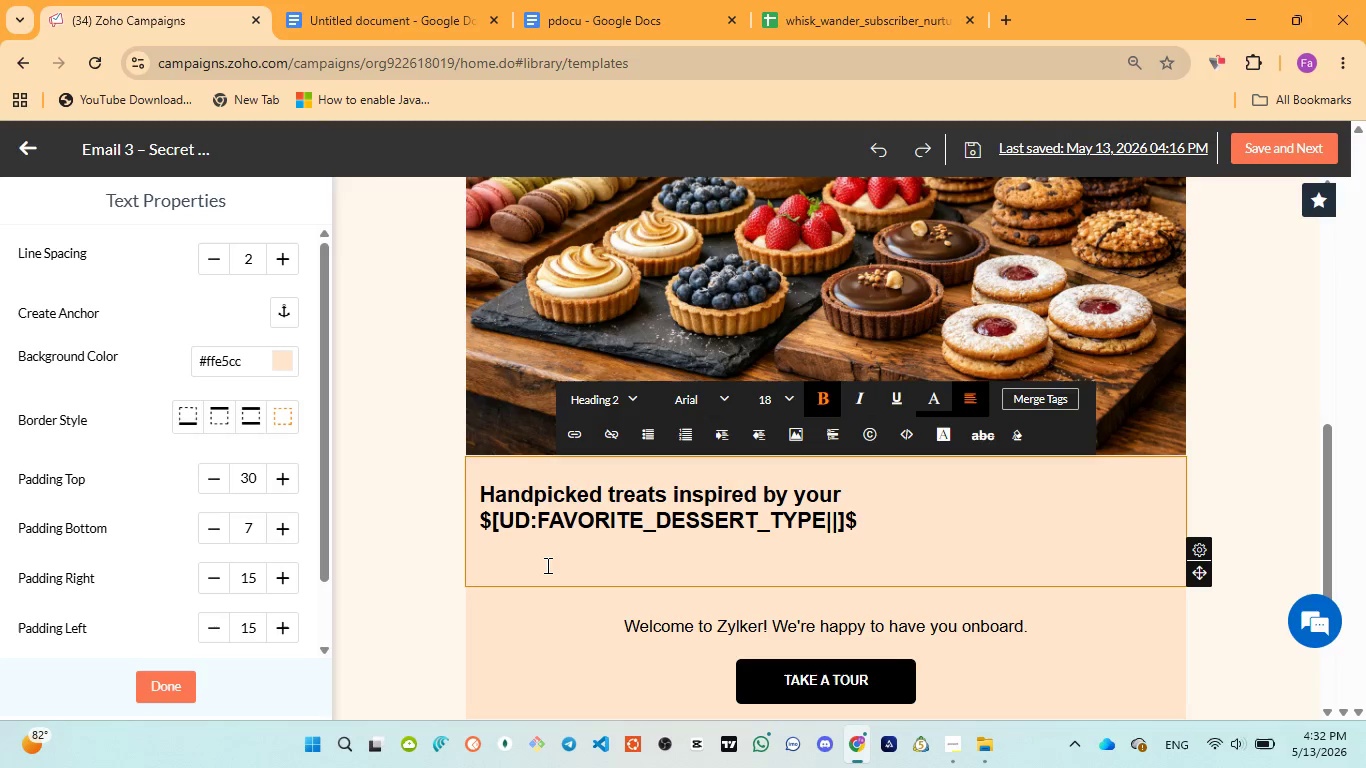 
key(Backspace)
 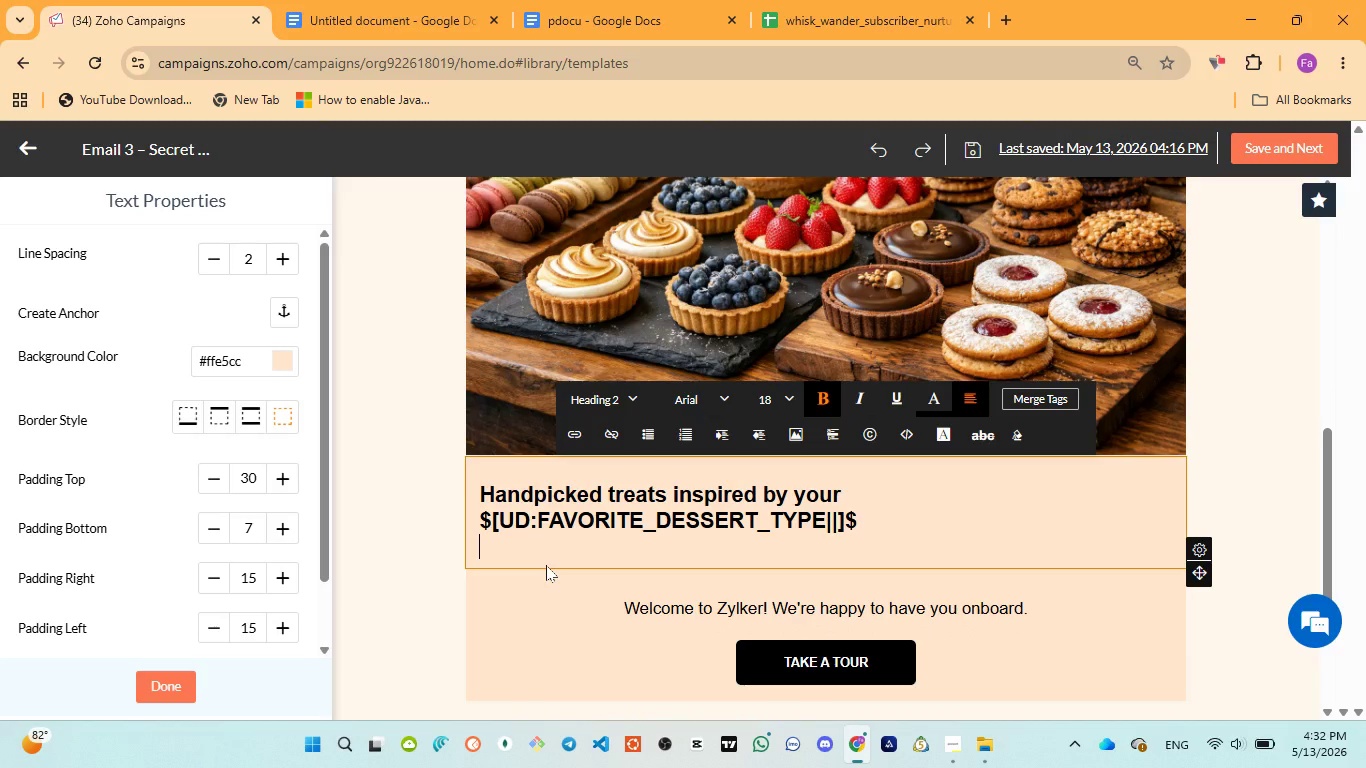 
left_click([521, 626])
 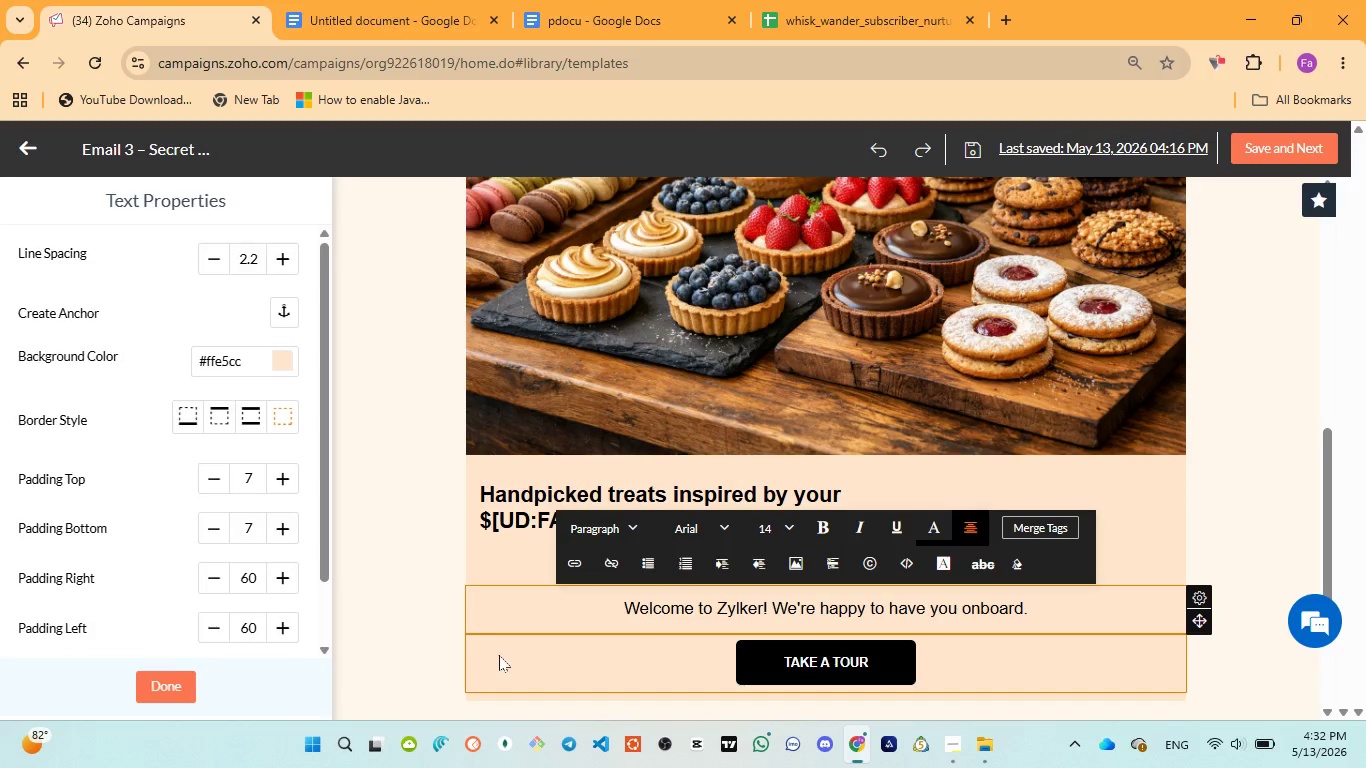 
left_click([549, 671])
 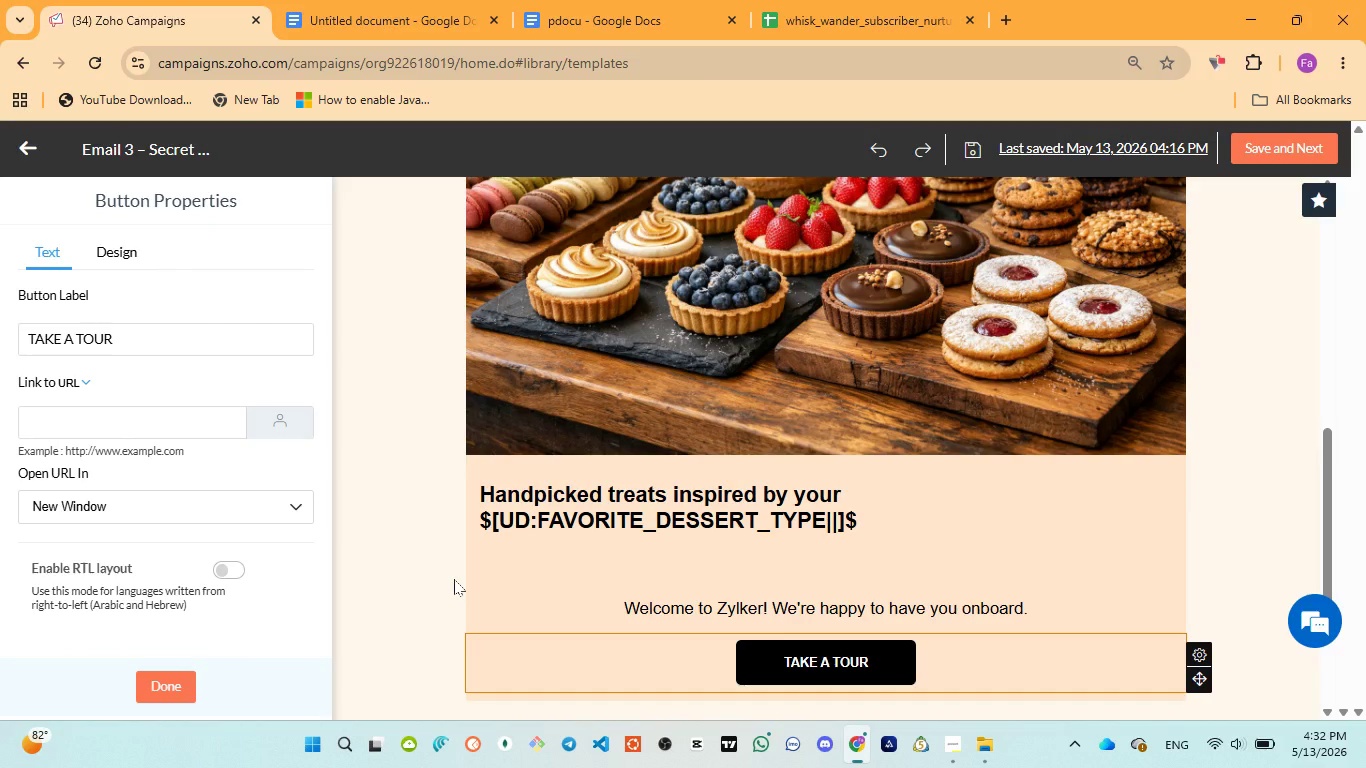 
scroll: coordinate [454, 581], scroll_direction: down, amount: 1.0
 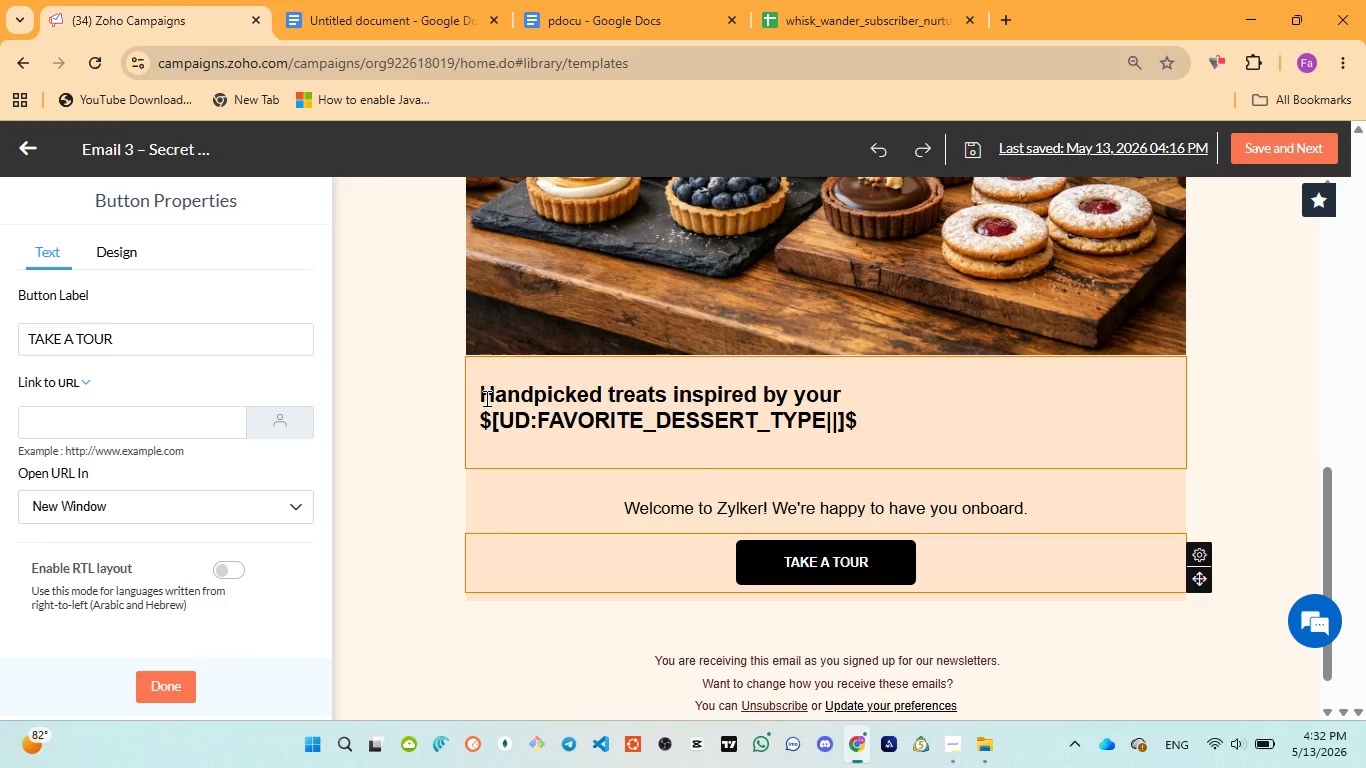 
left_click([484, 398])
 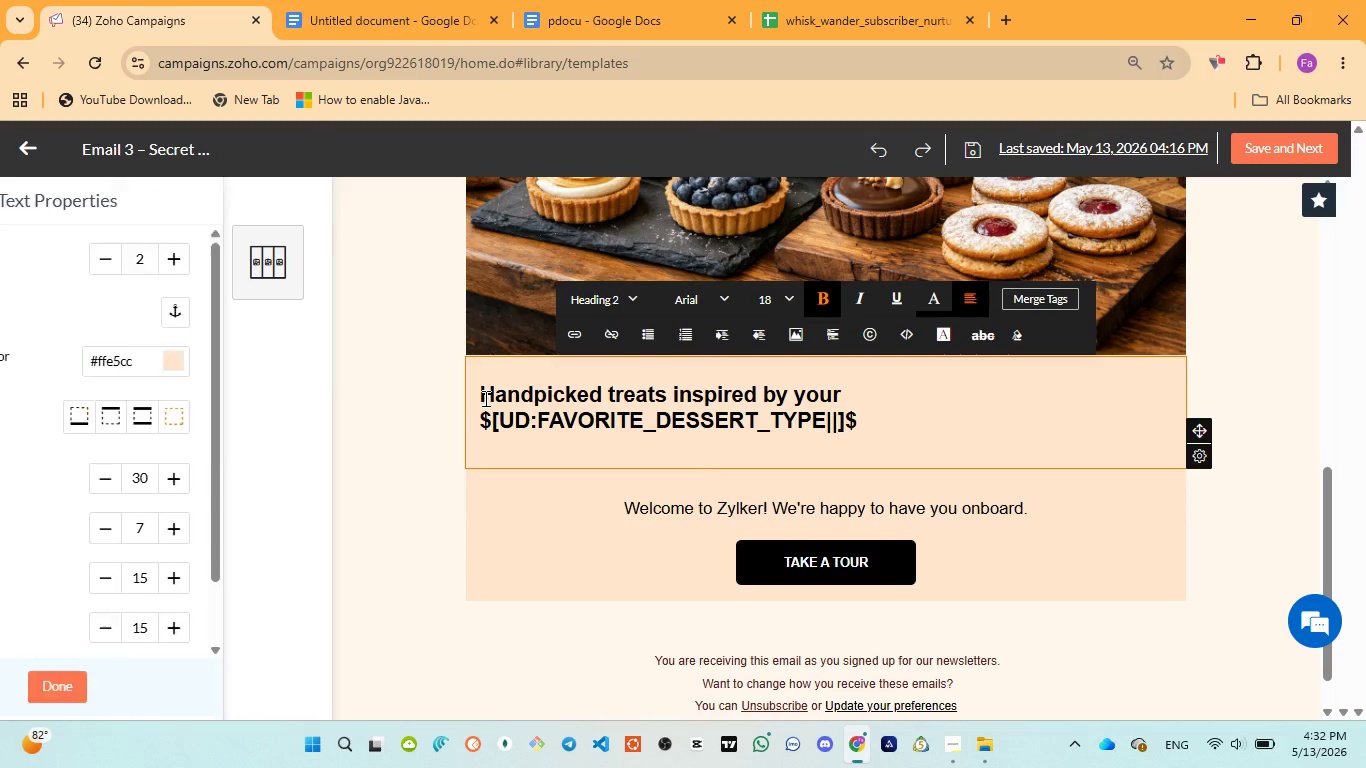 
key(Enter)
 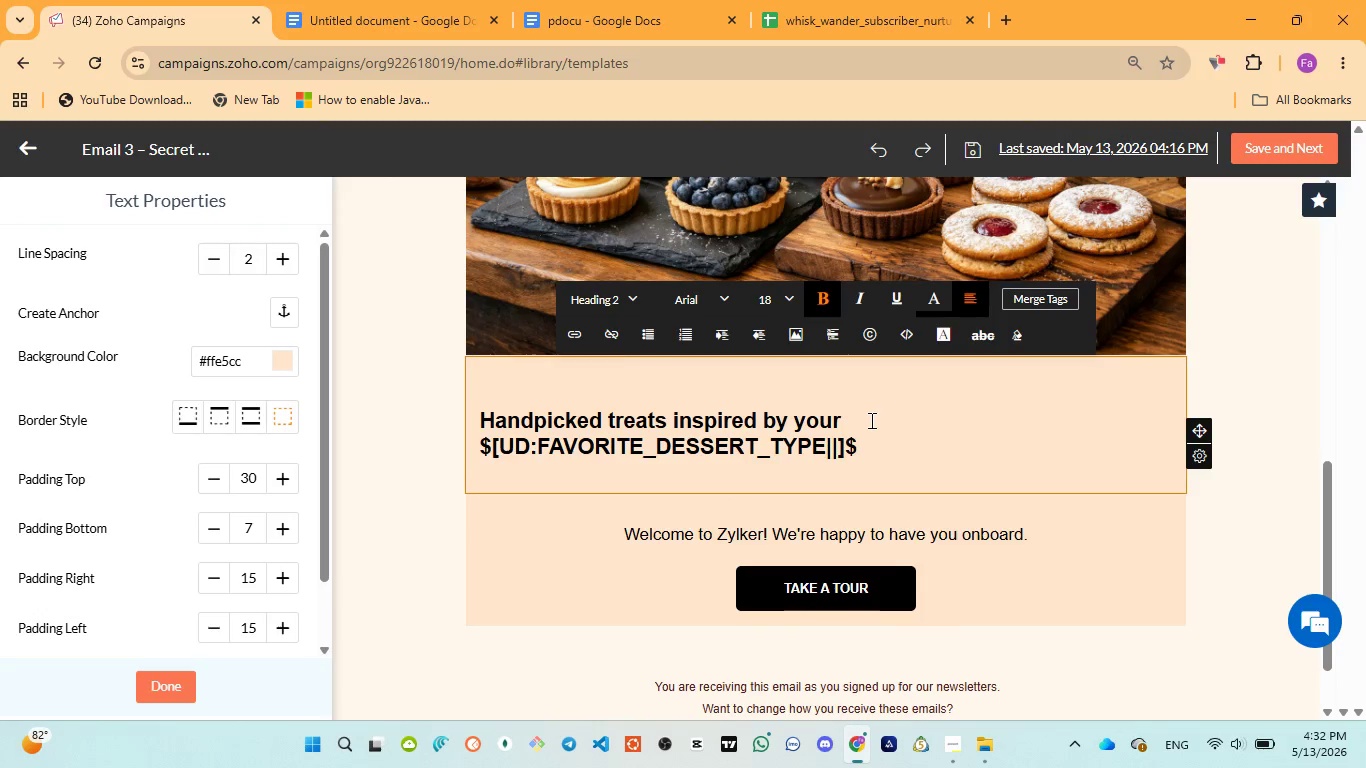 
left_click([871, 420])
 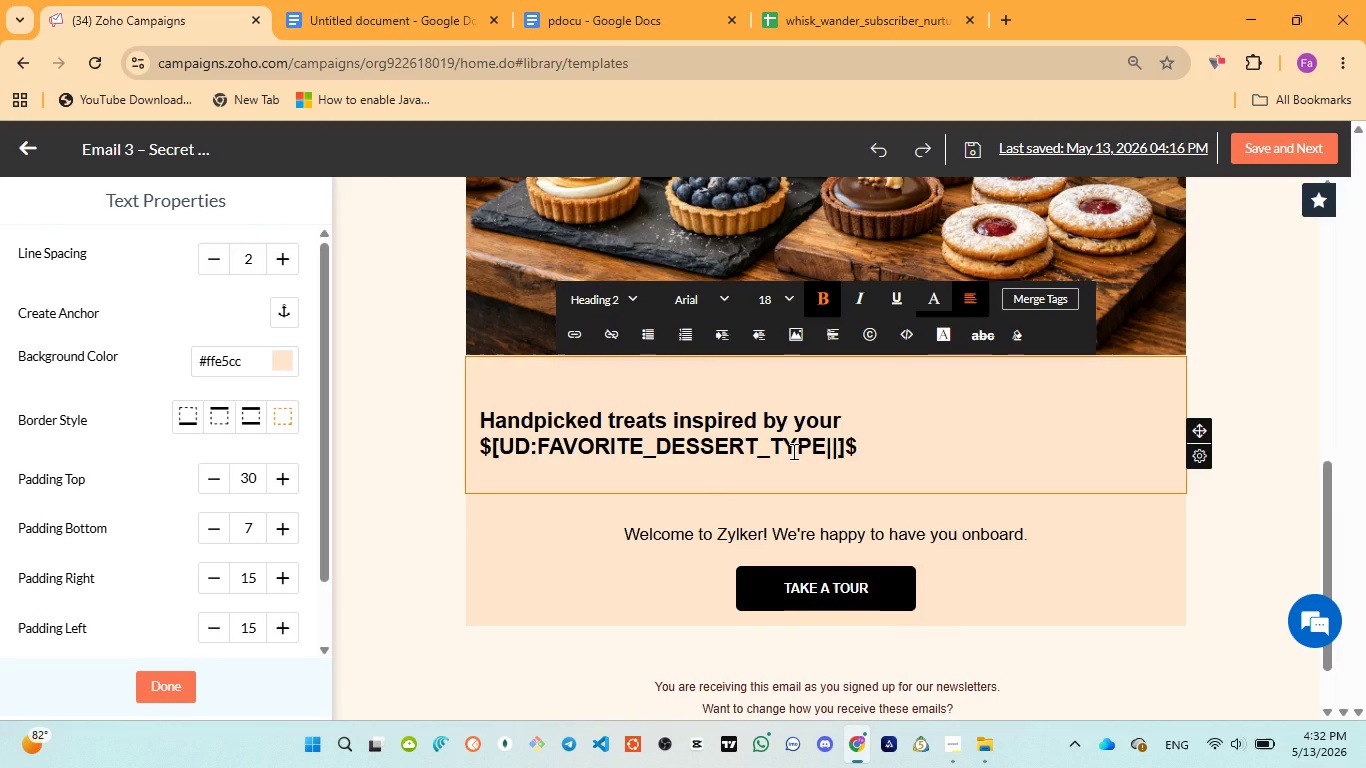 
wait(8.86)
 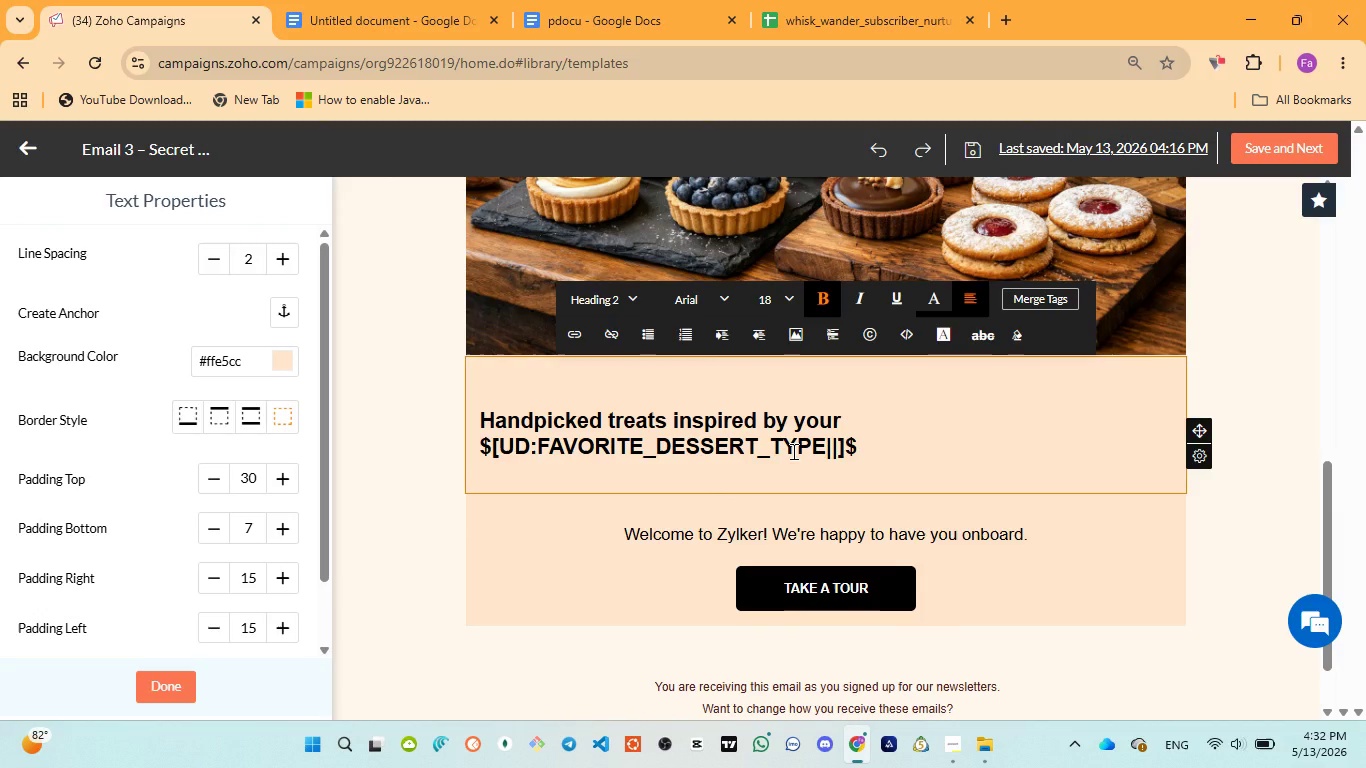 
left_click([479, 447])
 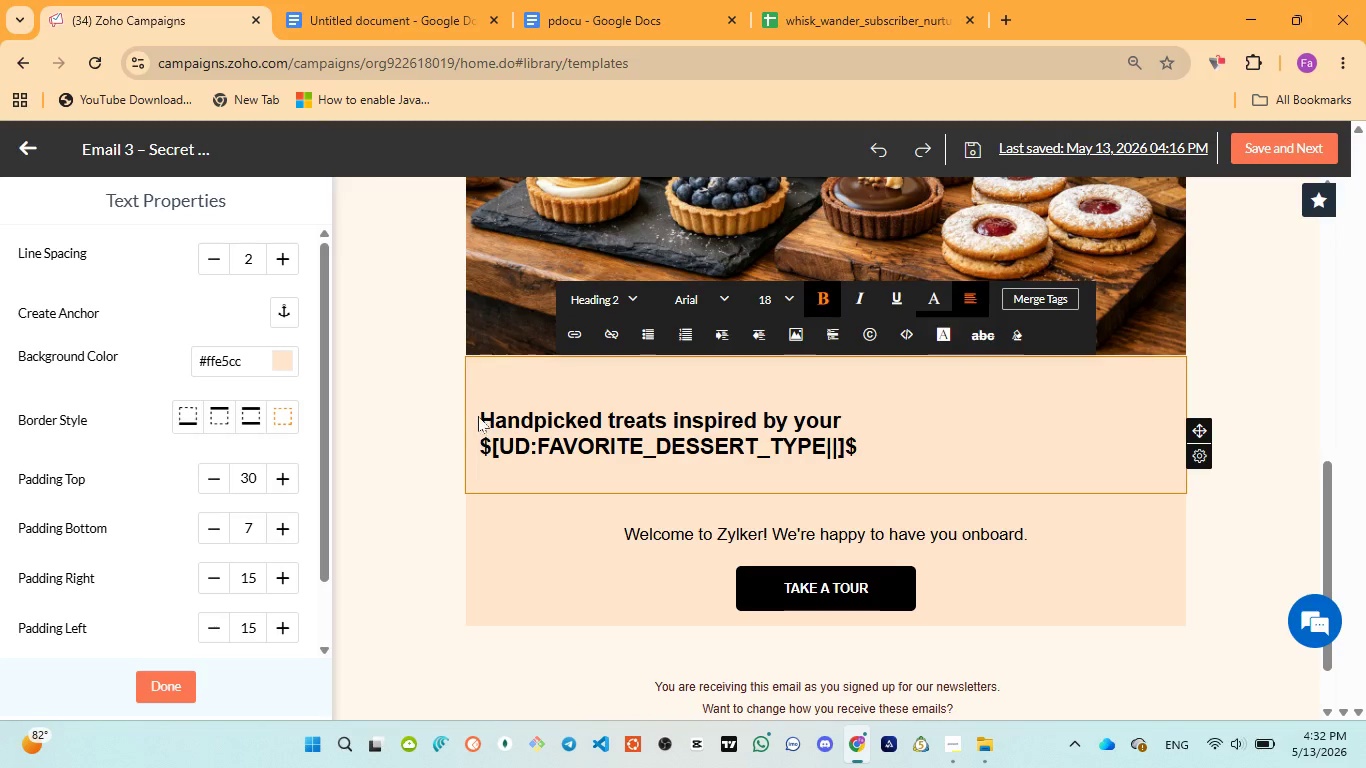 
left_click([478, 415])
 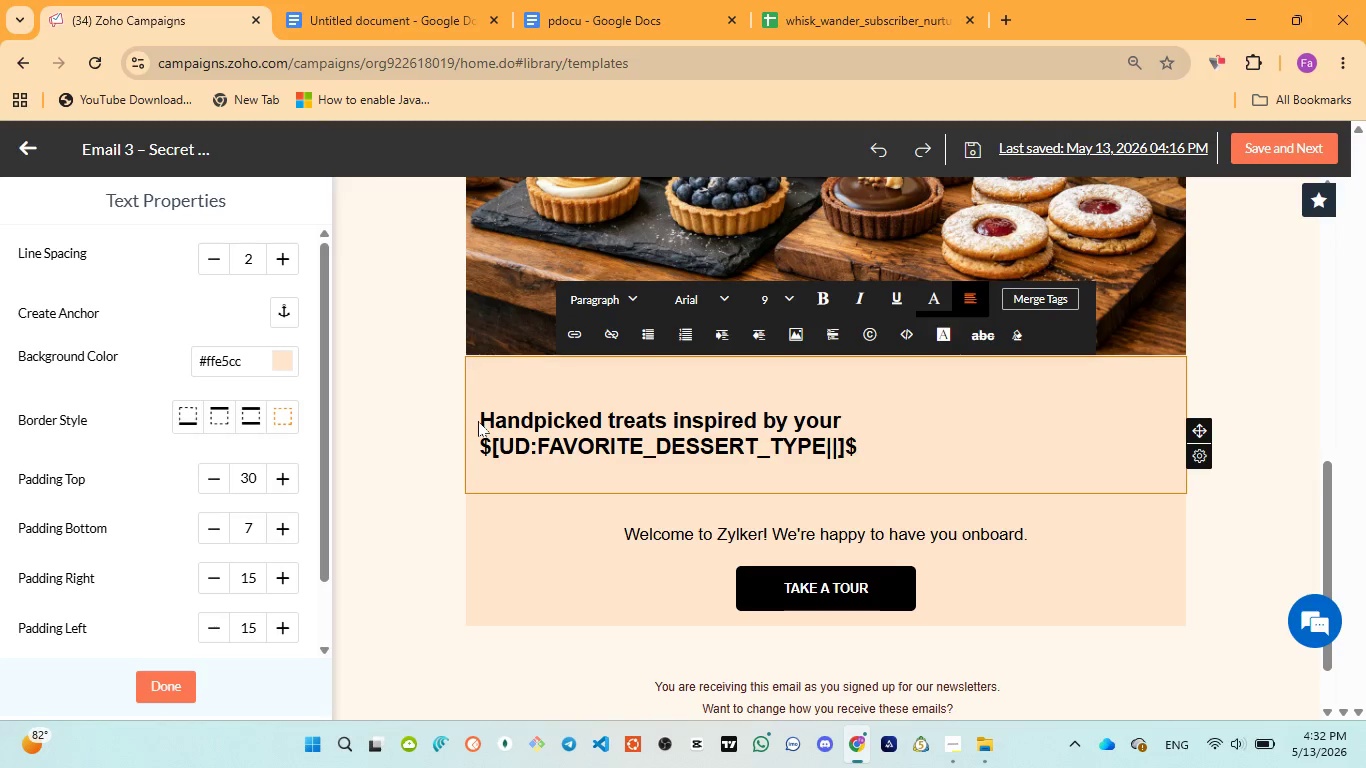 
left_click([478, 421])
 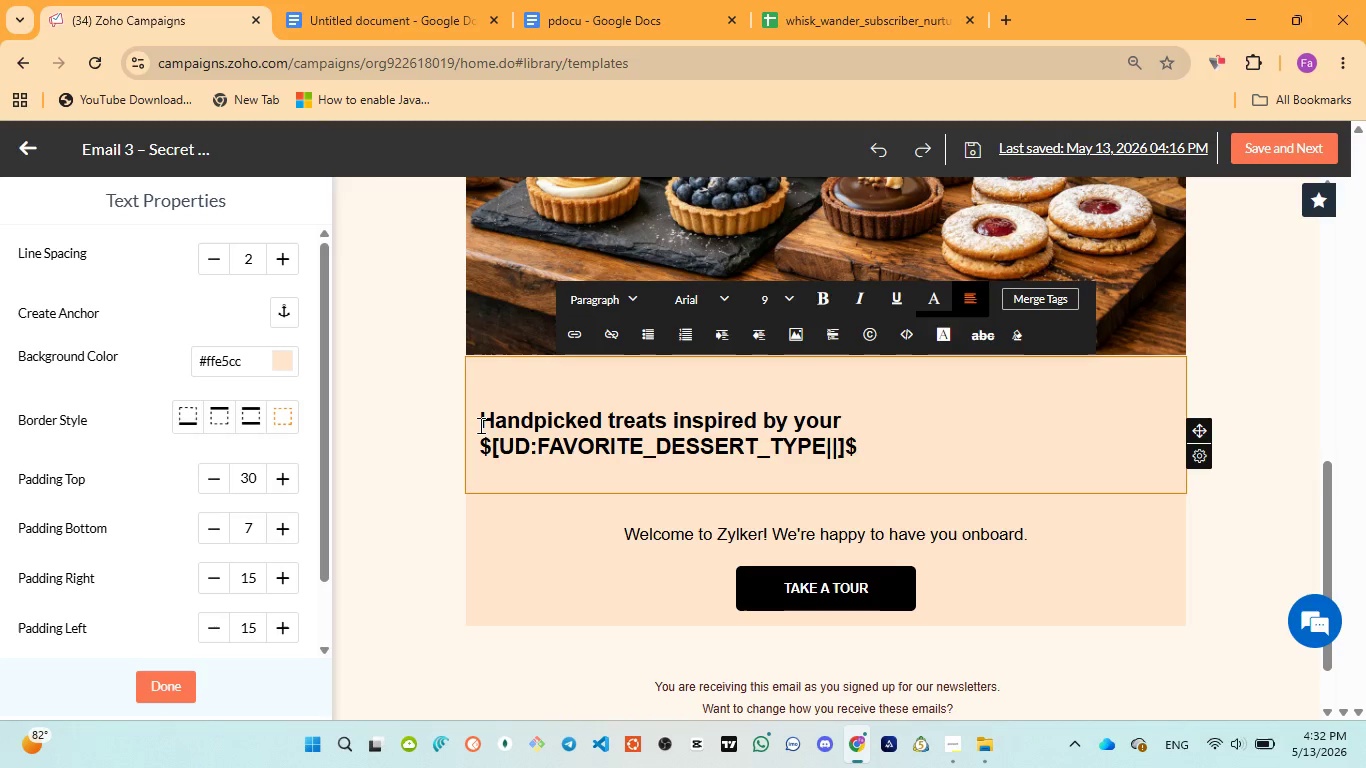 
left_click([479, 425])
 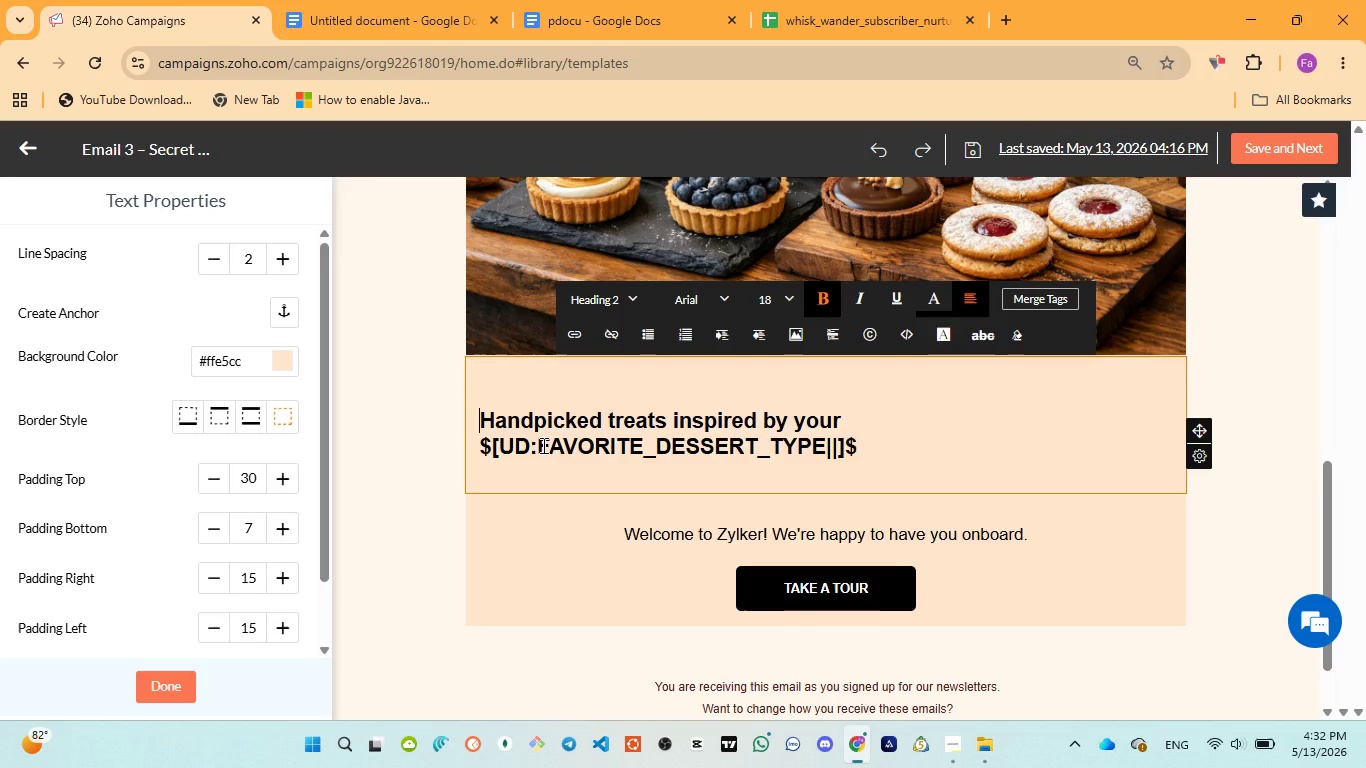 
key(Space)
 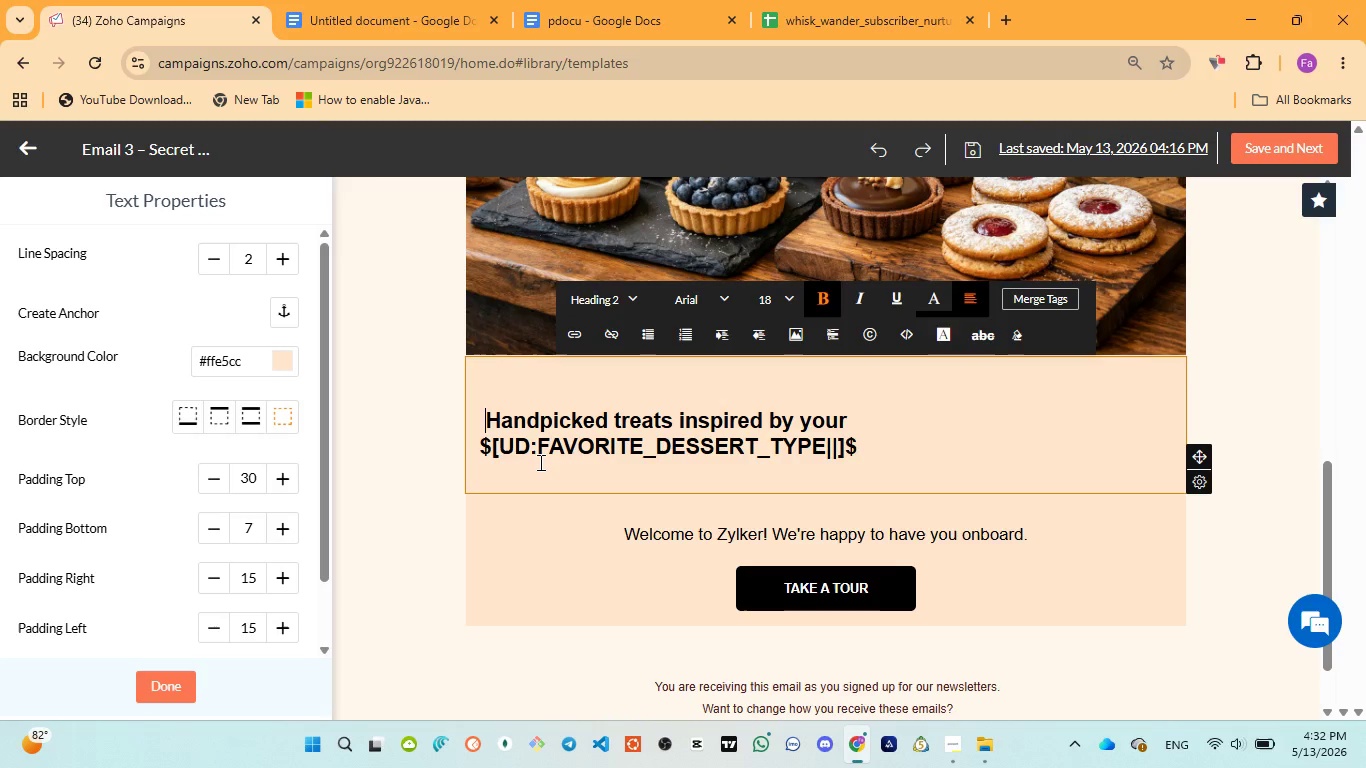 
key(Space)
 